 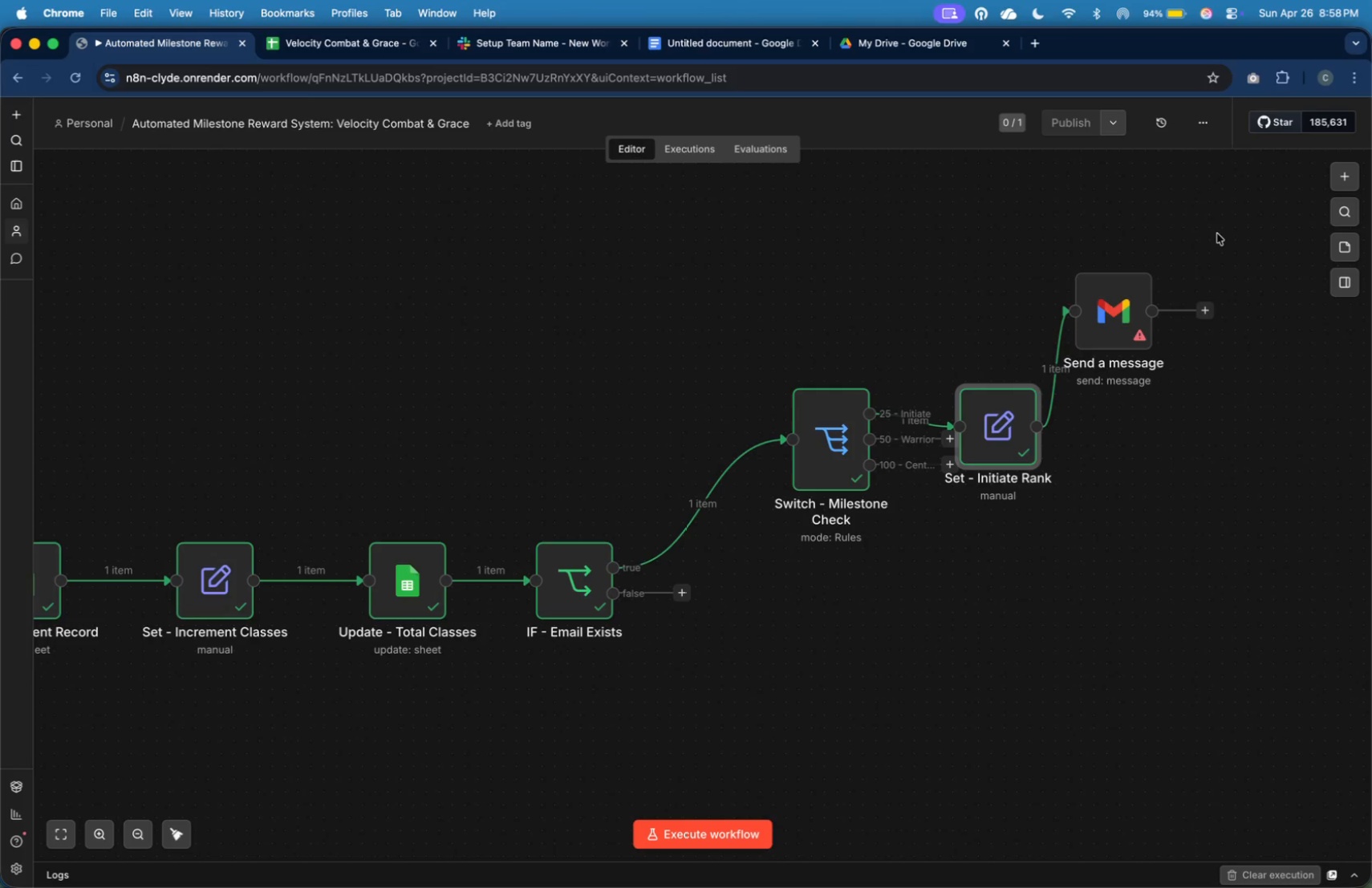 
left_click_drag(start_coordinate=[1145, 310], to_coordinate=[1258, 400])
 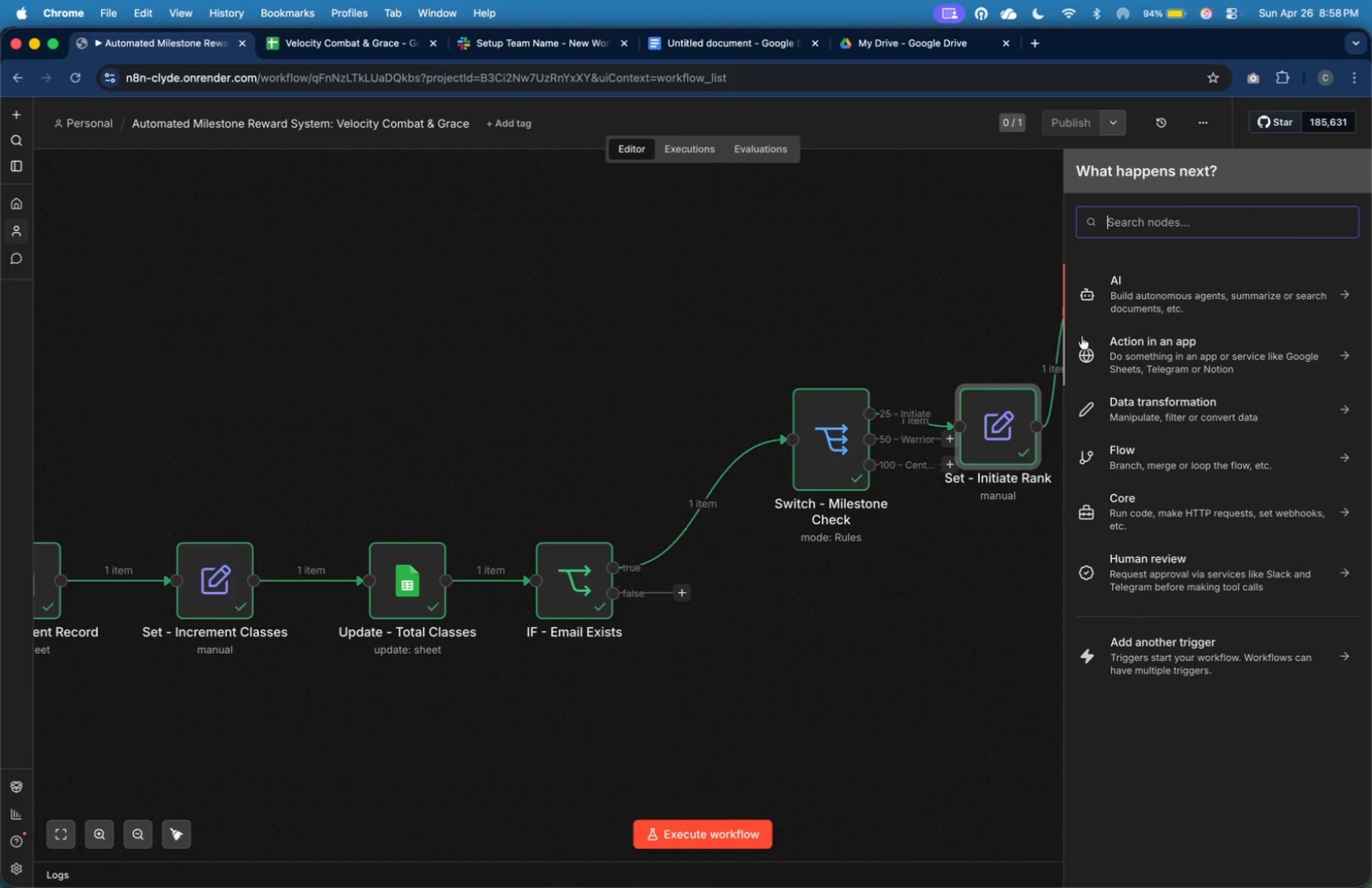 
left_click([982, 318])
 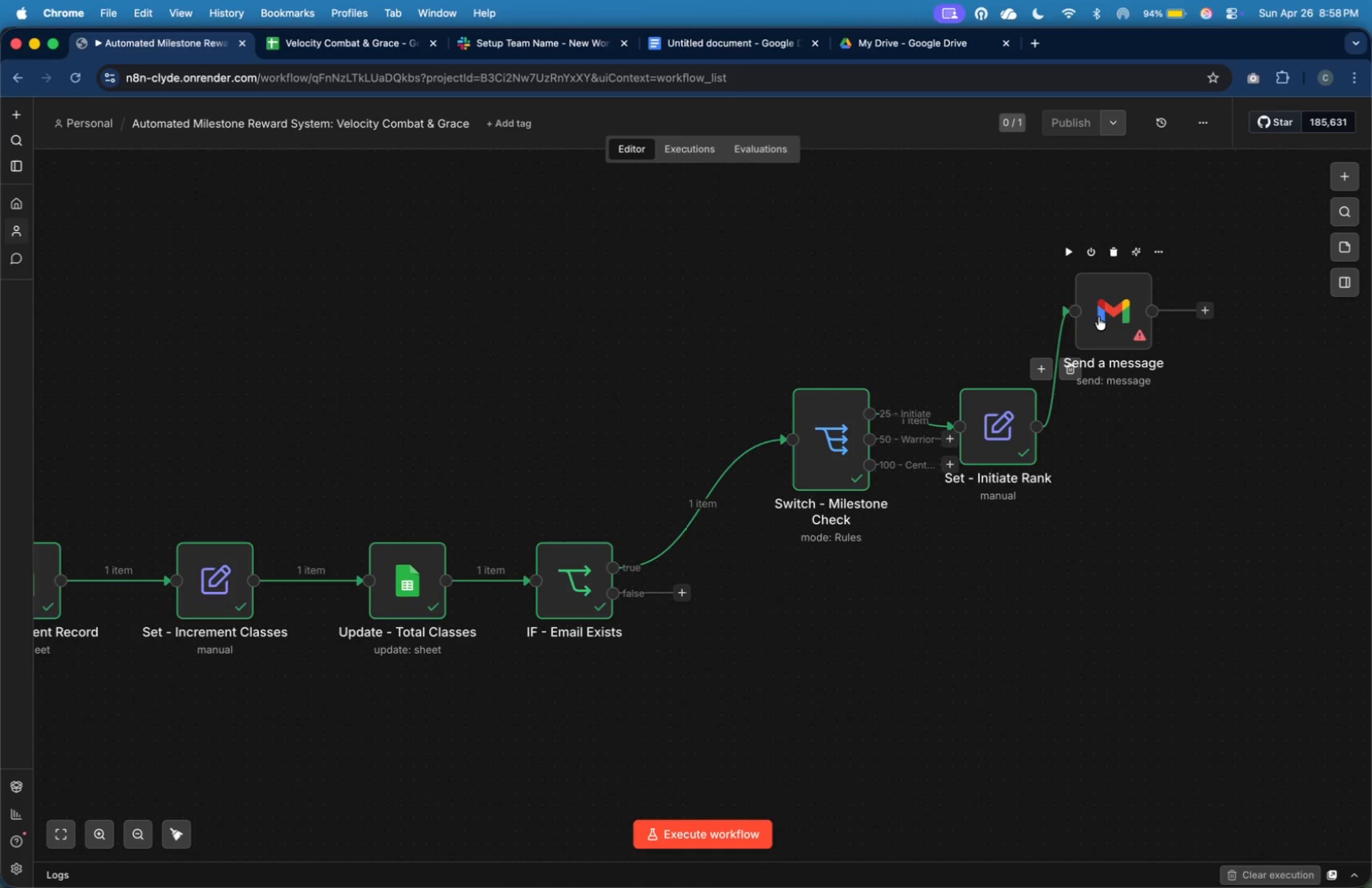 
left_click_drag(start_coordinate=[1114, 314], to_coordinate=[1267, 444])
 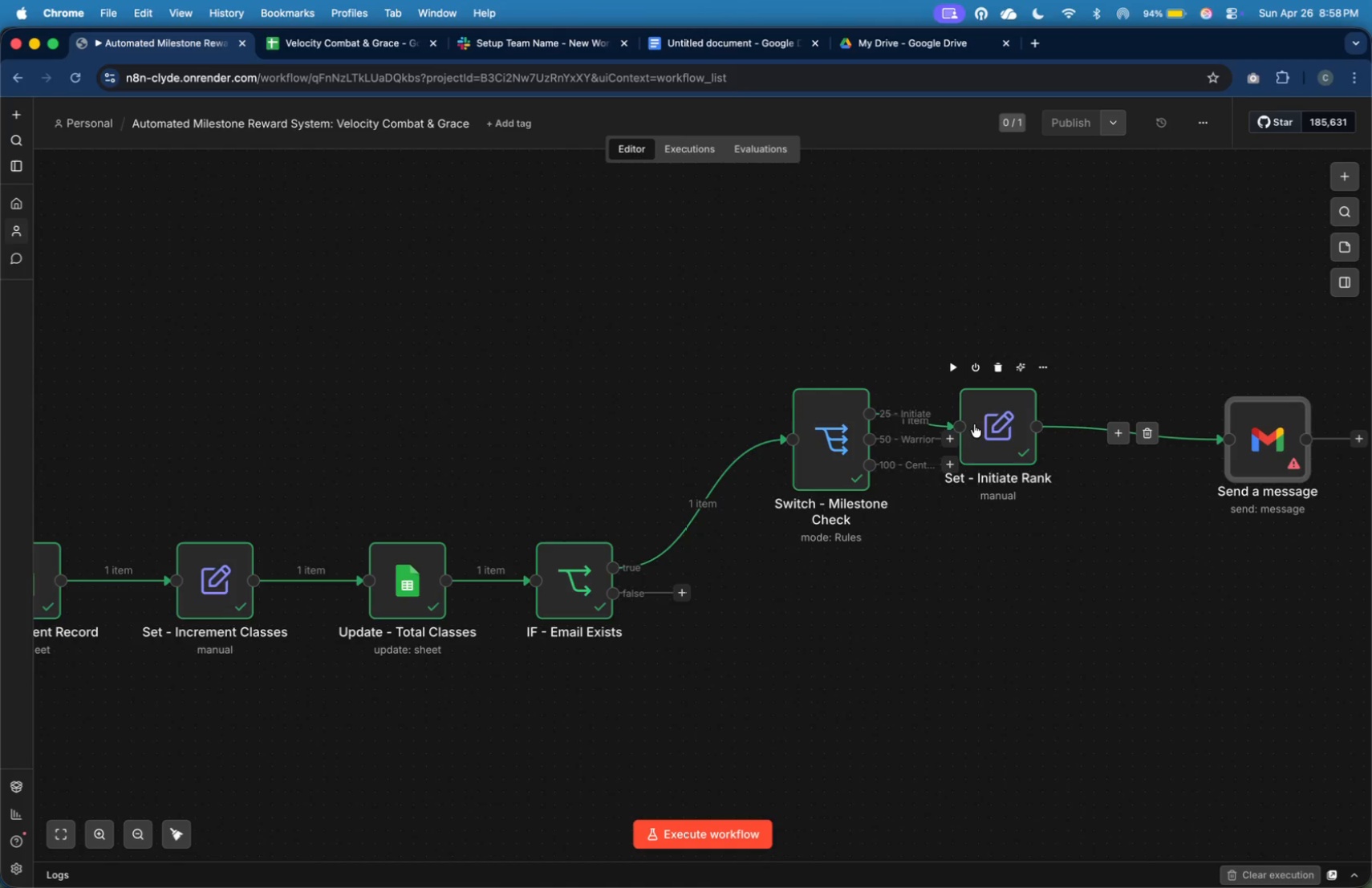 
left_click_drag(start_coordinate=[980, 424], to_coordinate=[1078, 277])
 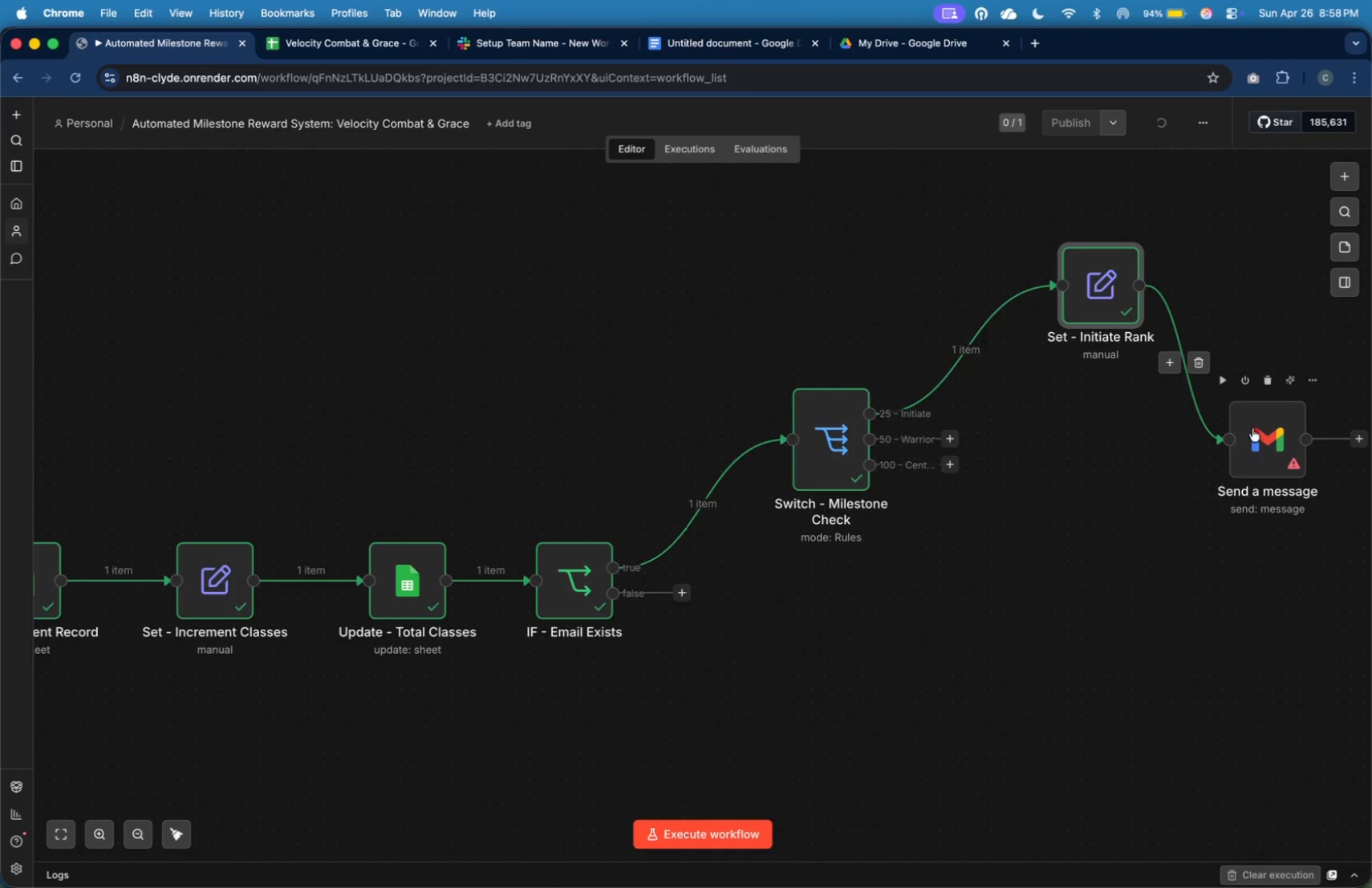 
left_click_drag(start_coordinate=[1260, 432], to_coordinate=[1305, 277])
 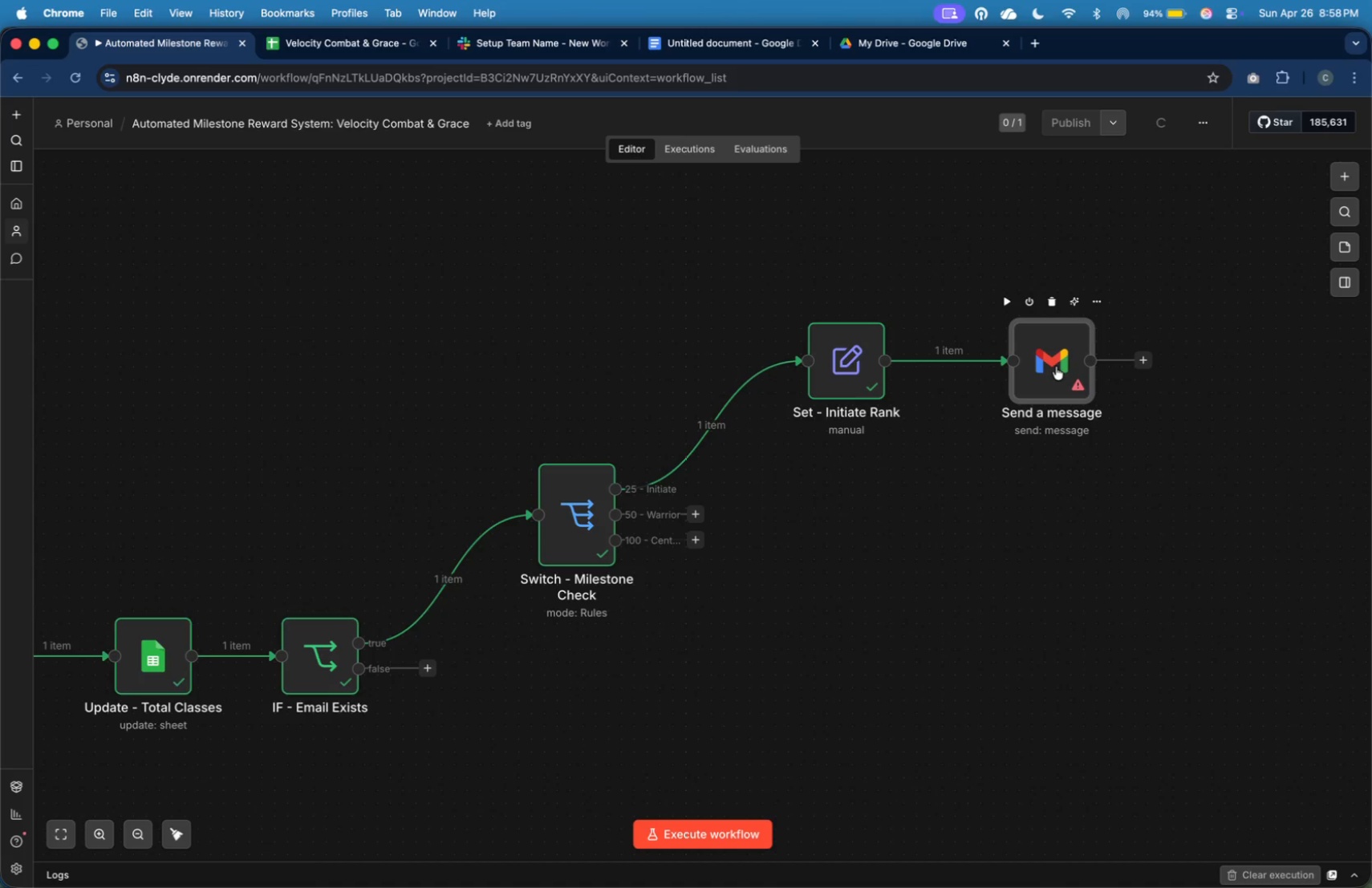 
double_click([1056, 367])
 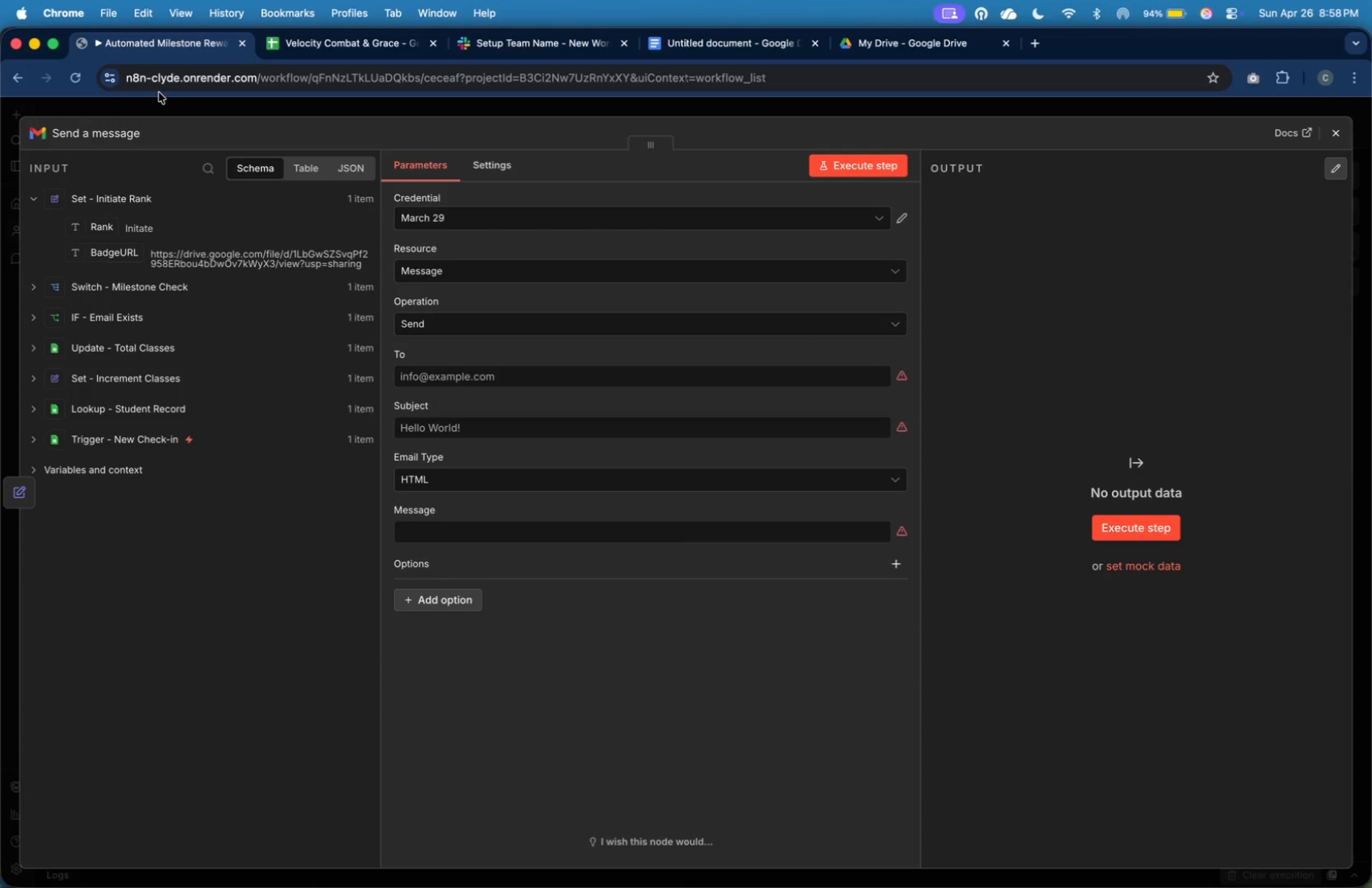 
left_click([135, 130])
 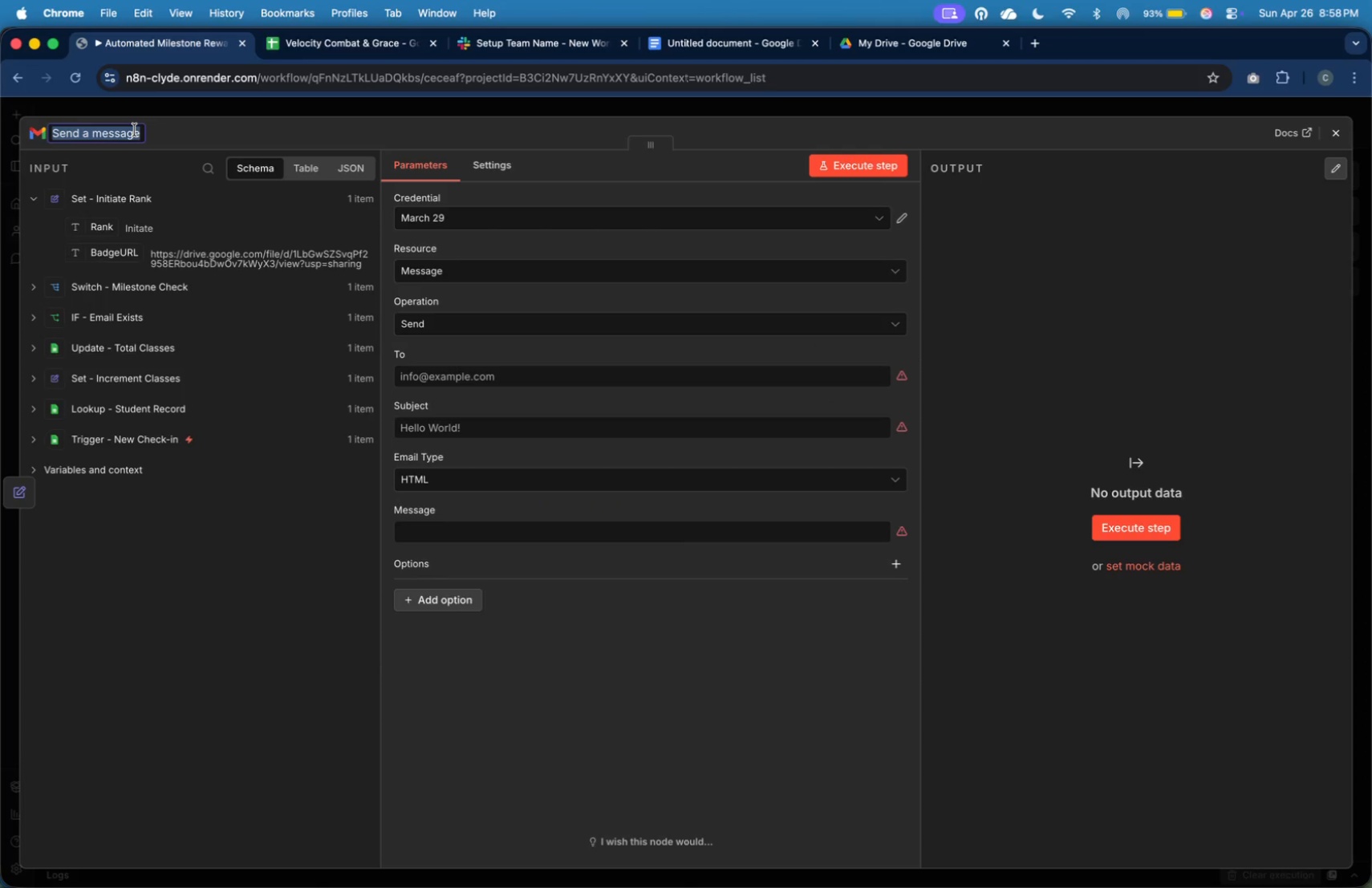 
type(Email - Inititate)
key(Backspace)
key(Backspace)
key(Backspace)
key(Backspace)
type(ate Reward)
 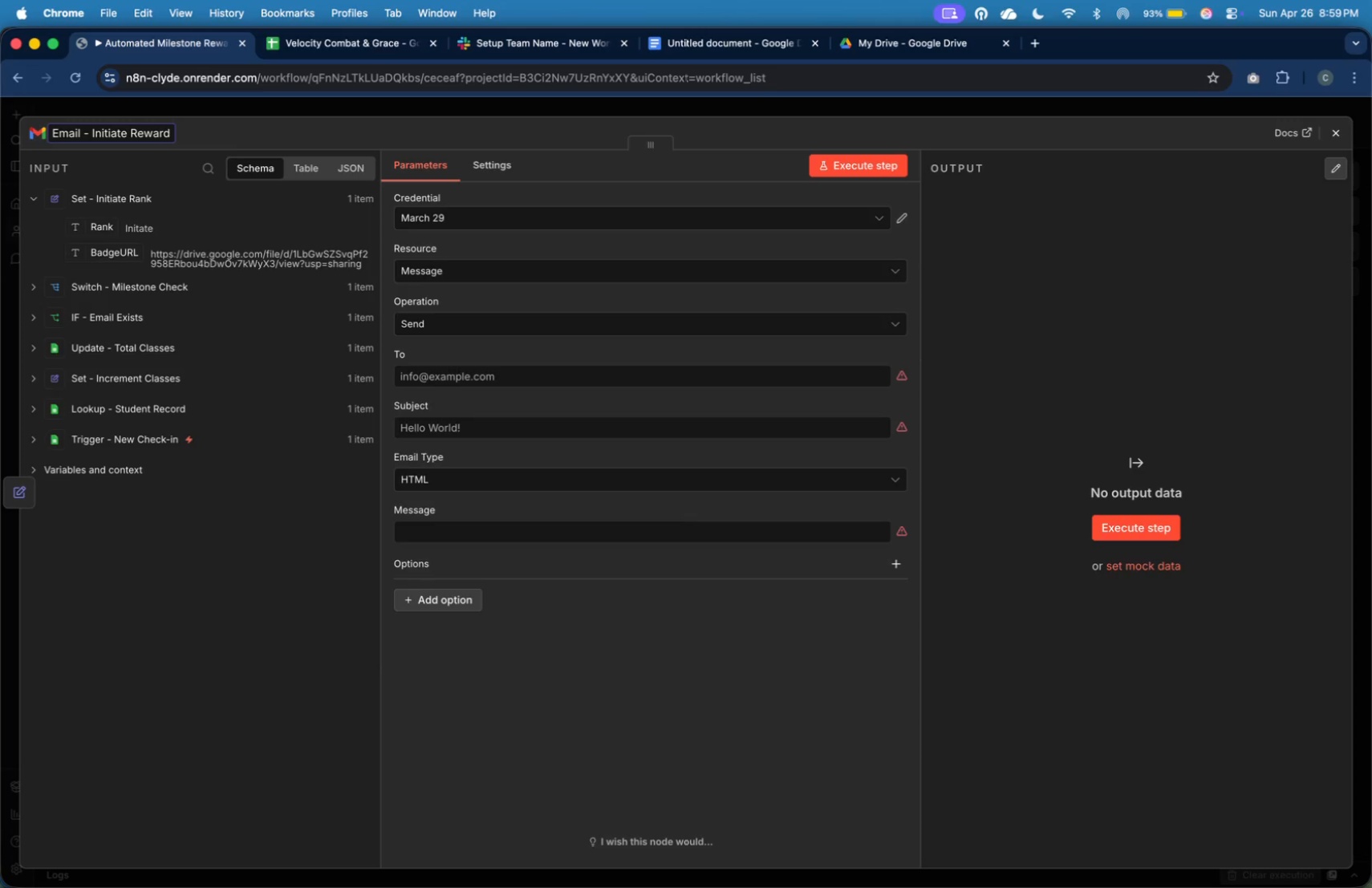 
 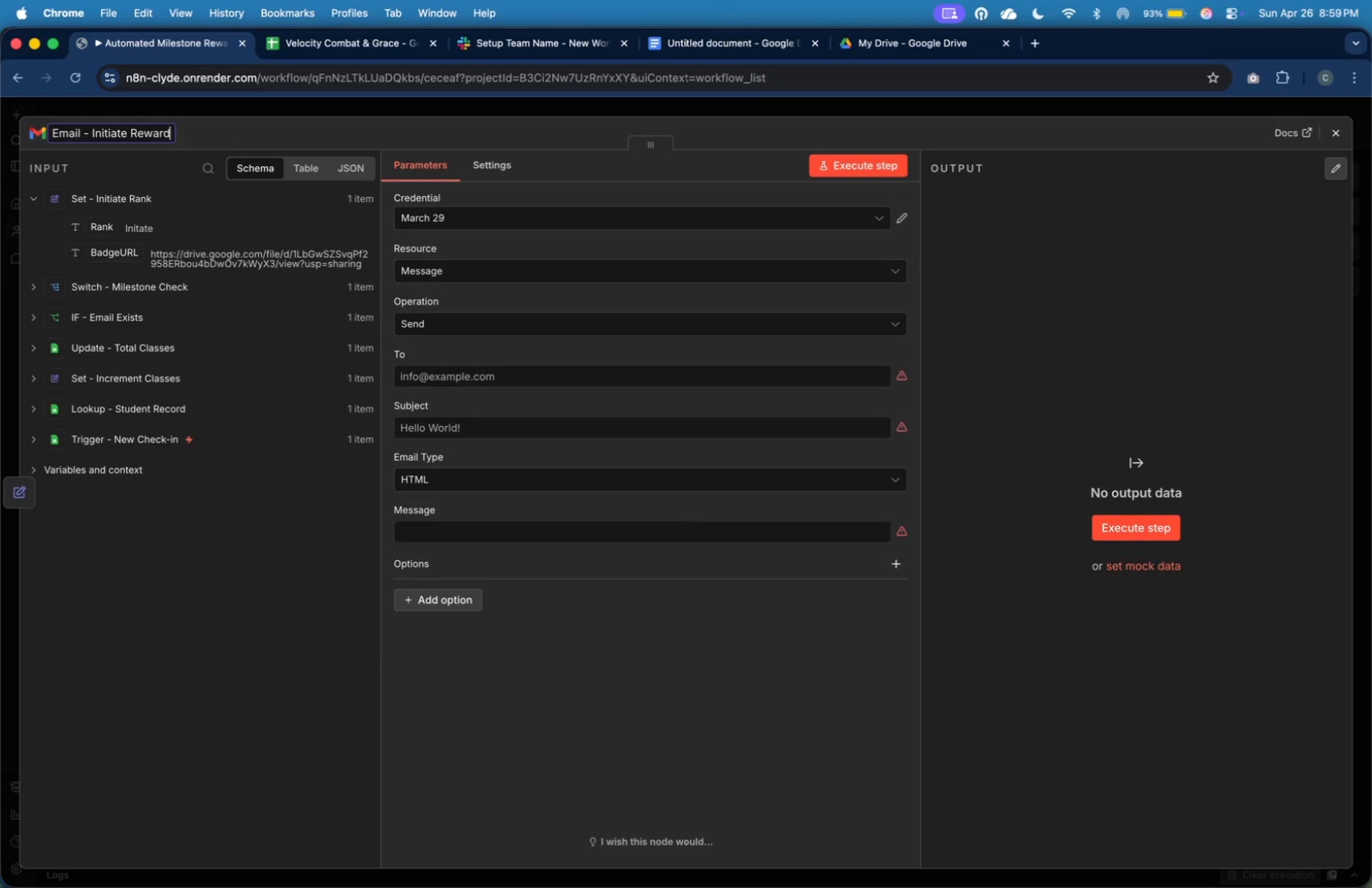 
key(Enter)
 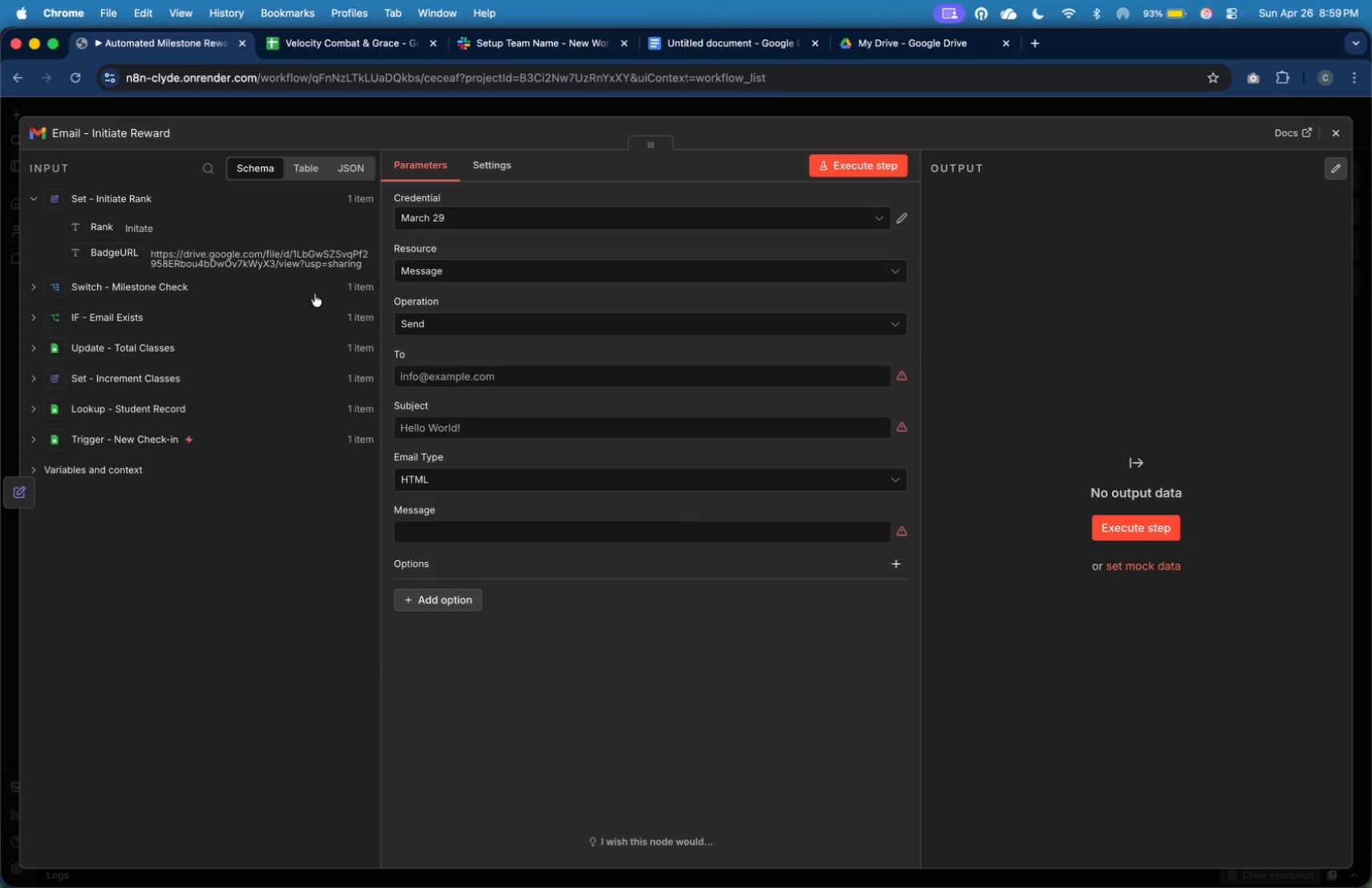 
left_click([29, 487])
 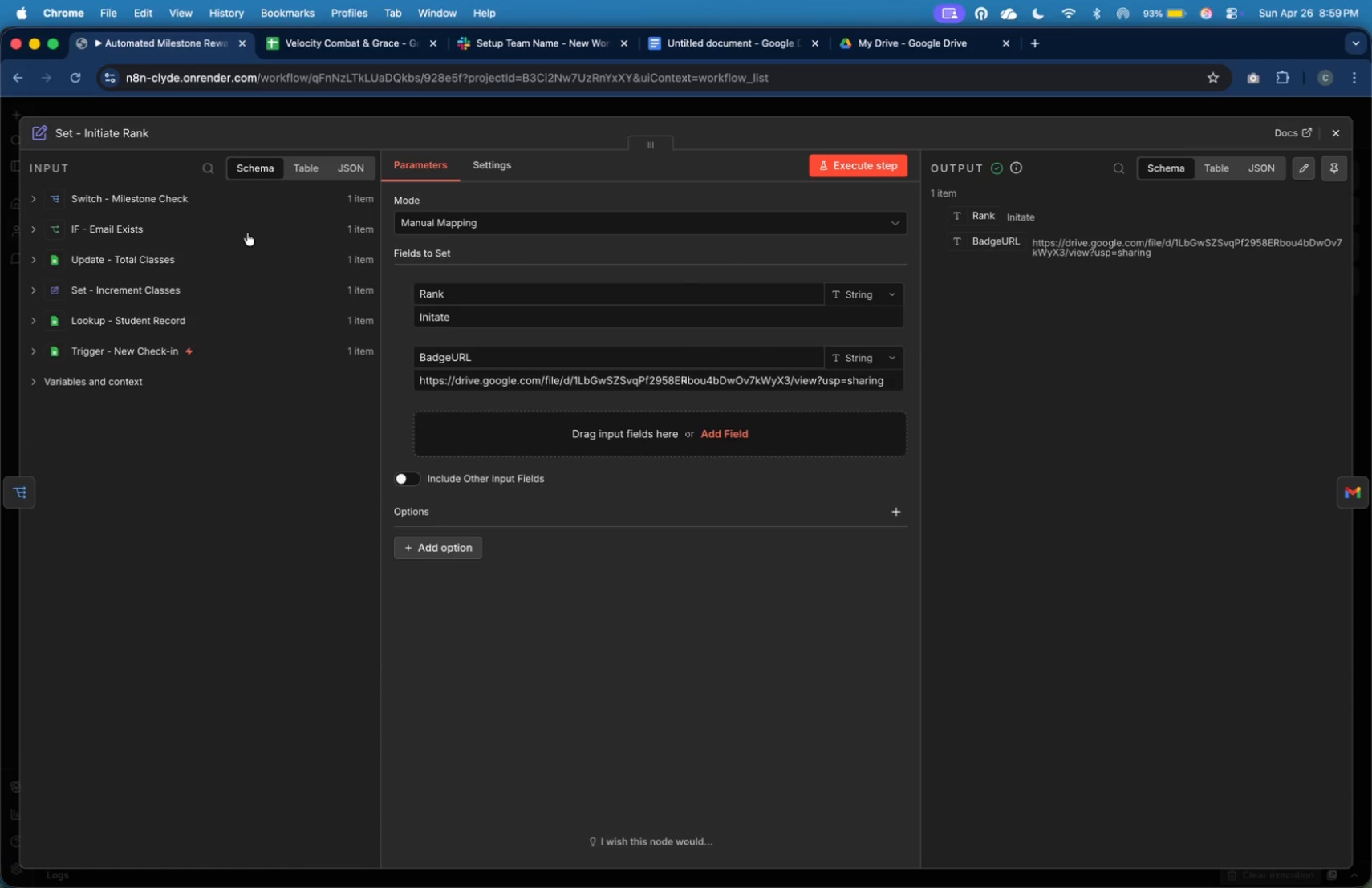 
left_click([246, 201])
 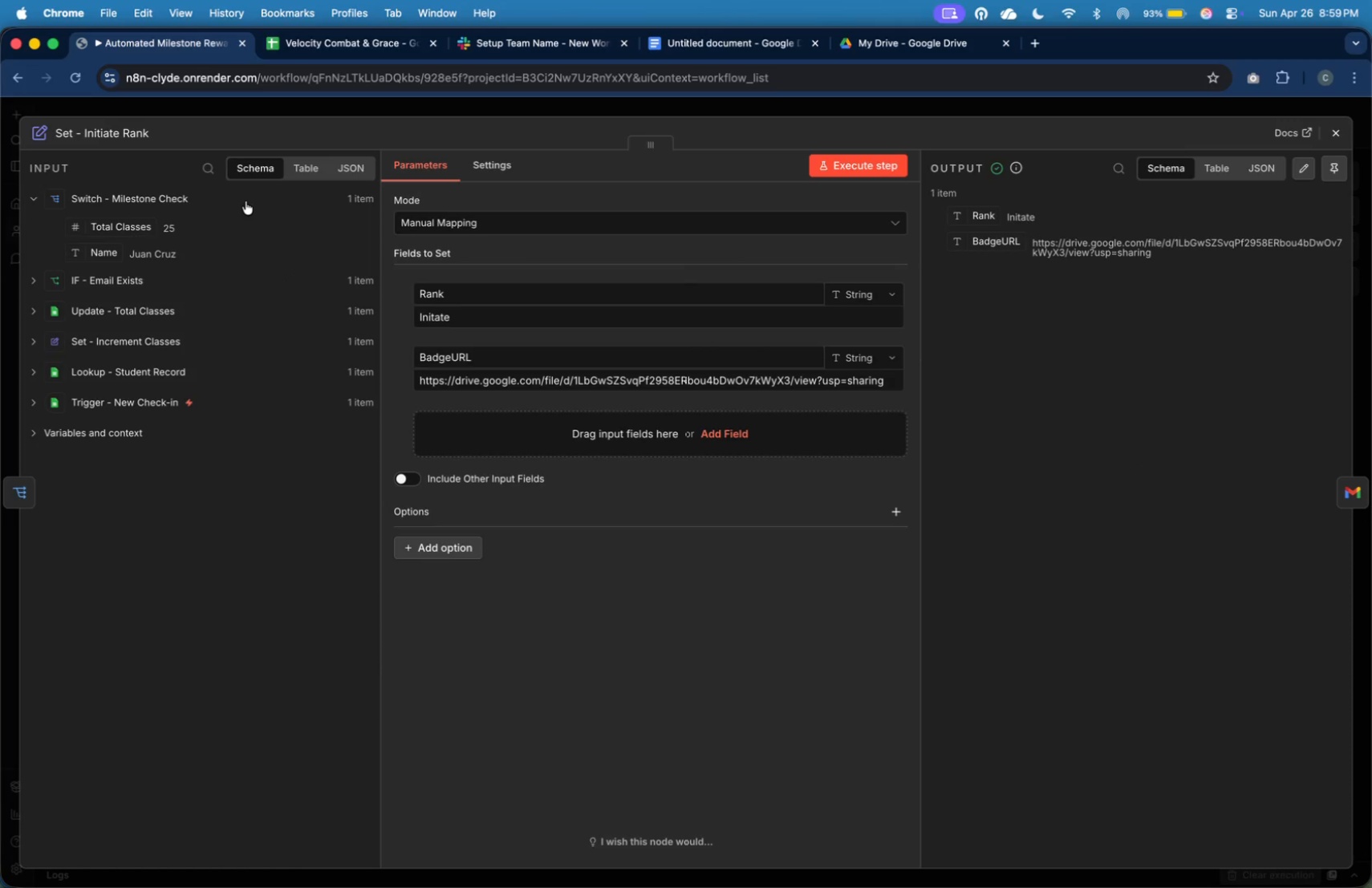 
left_click([246, 201])
 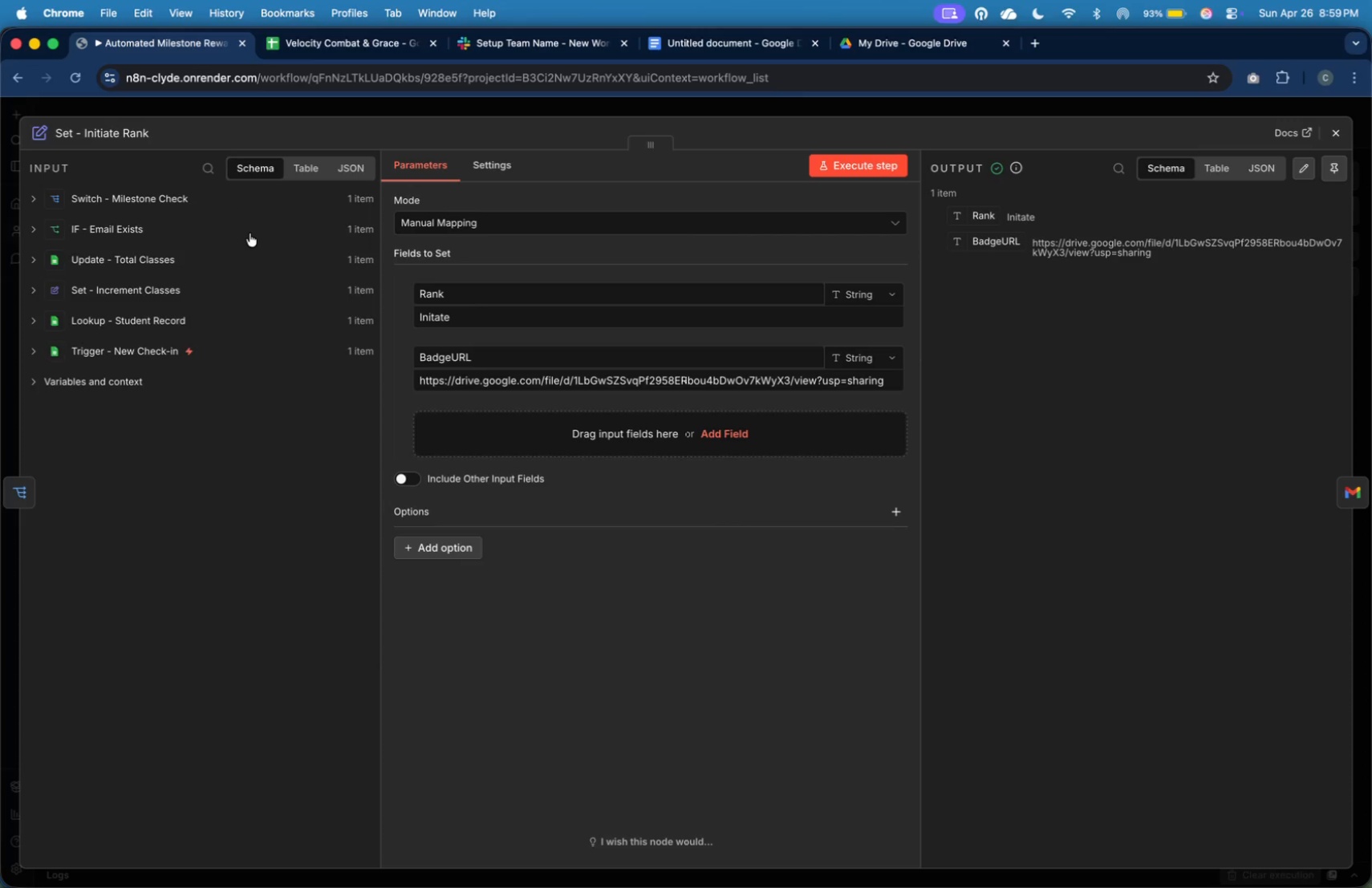 
left_click([250, 233])
 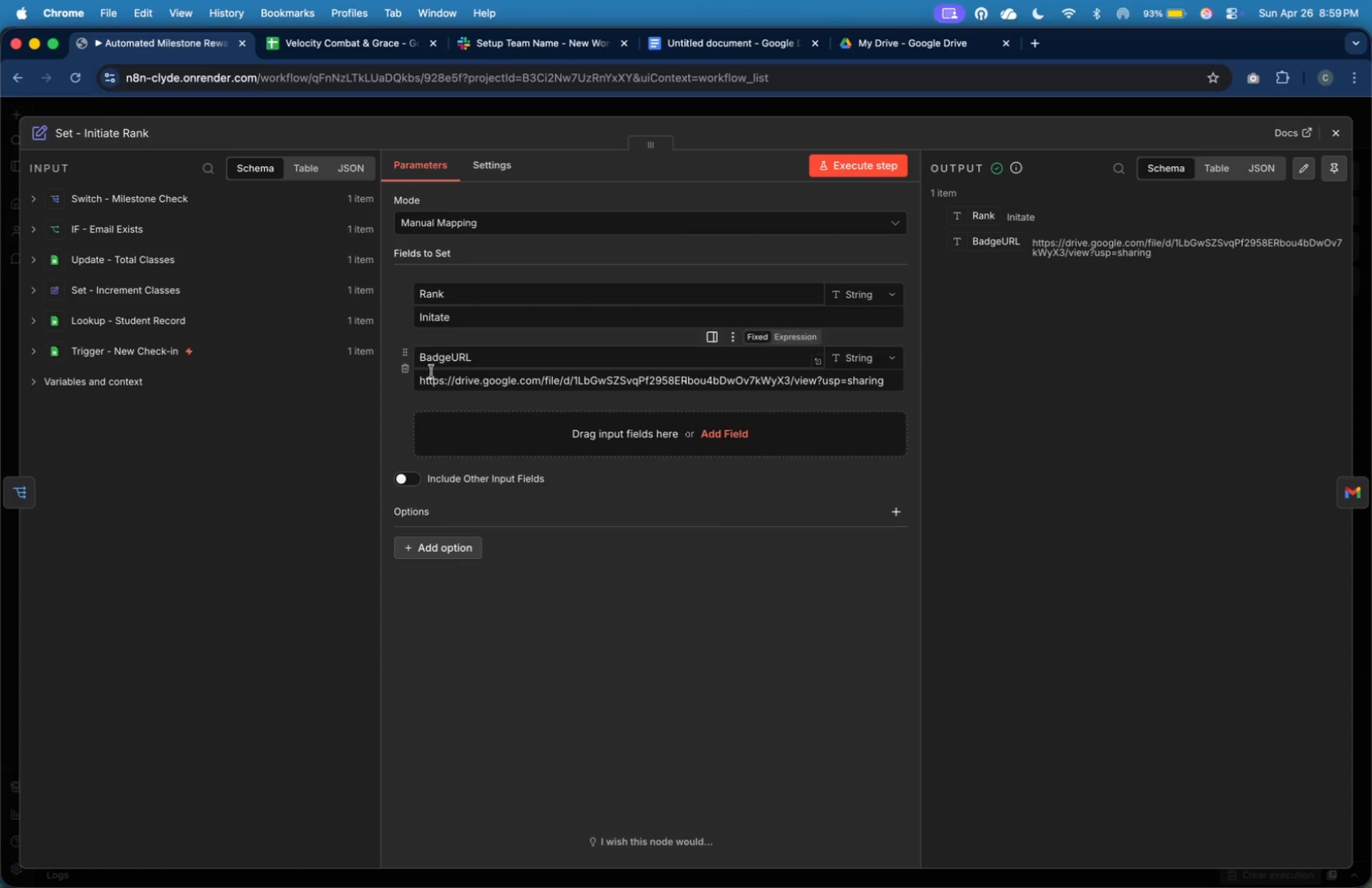 
left_click([457, 433])
 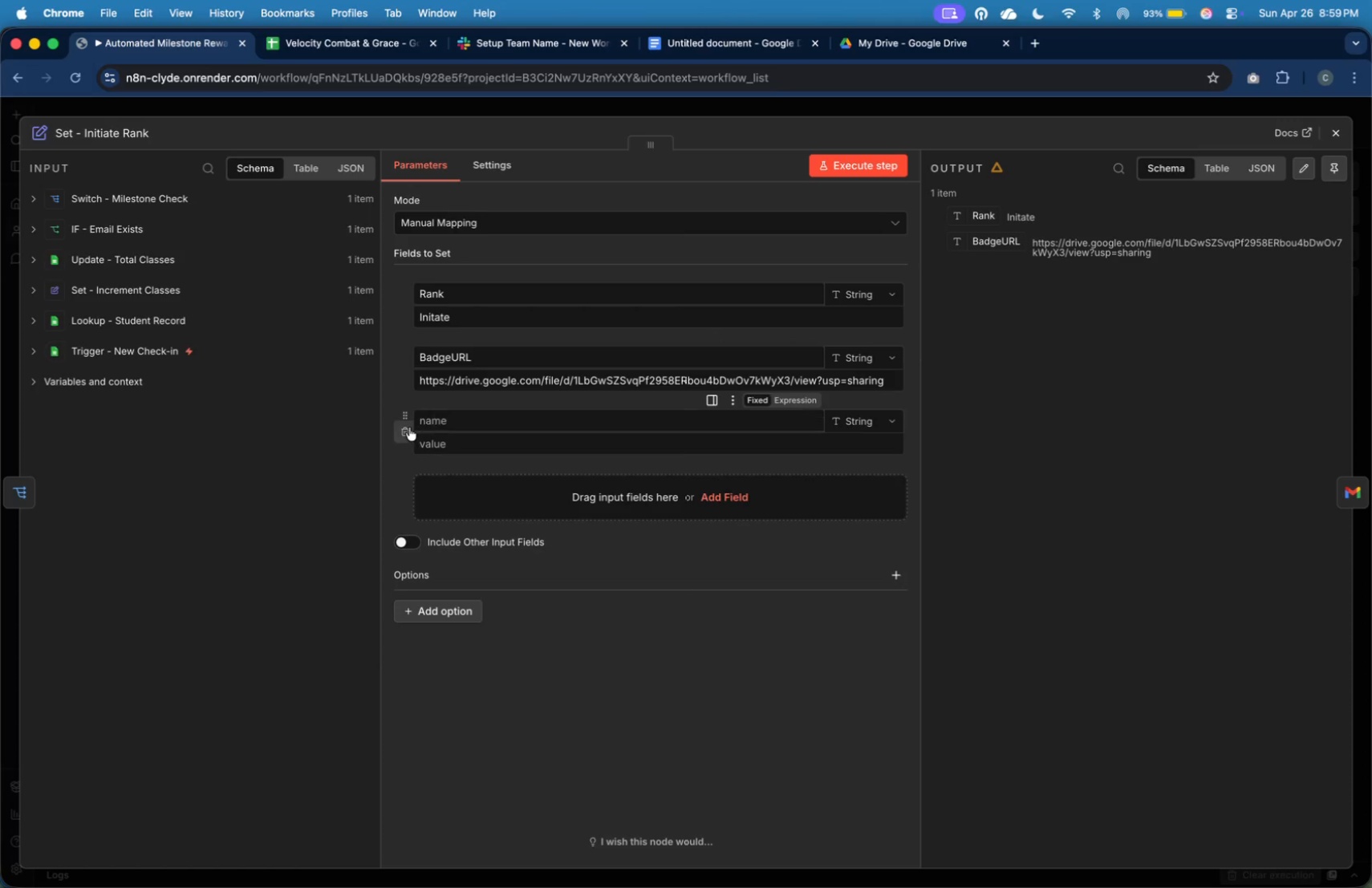 
left_click([405, 429])
 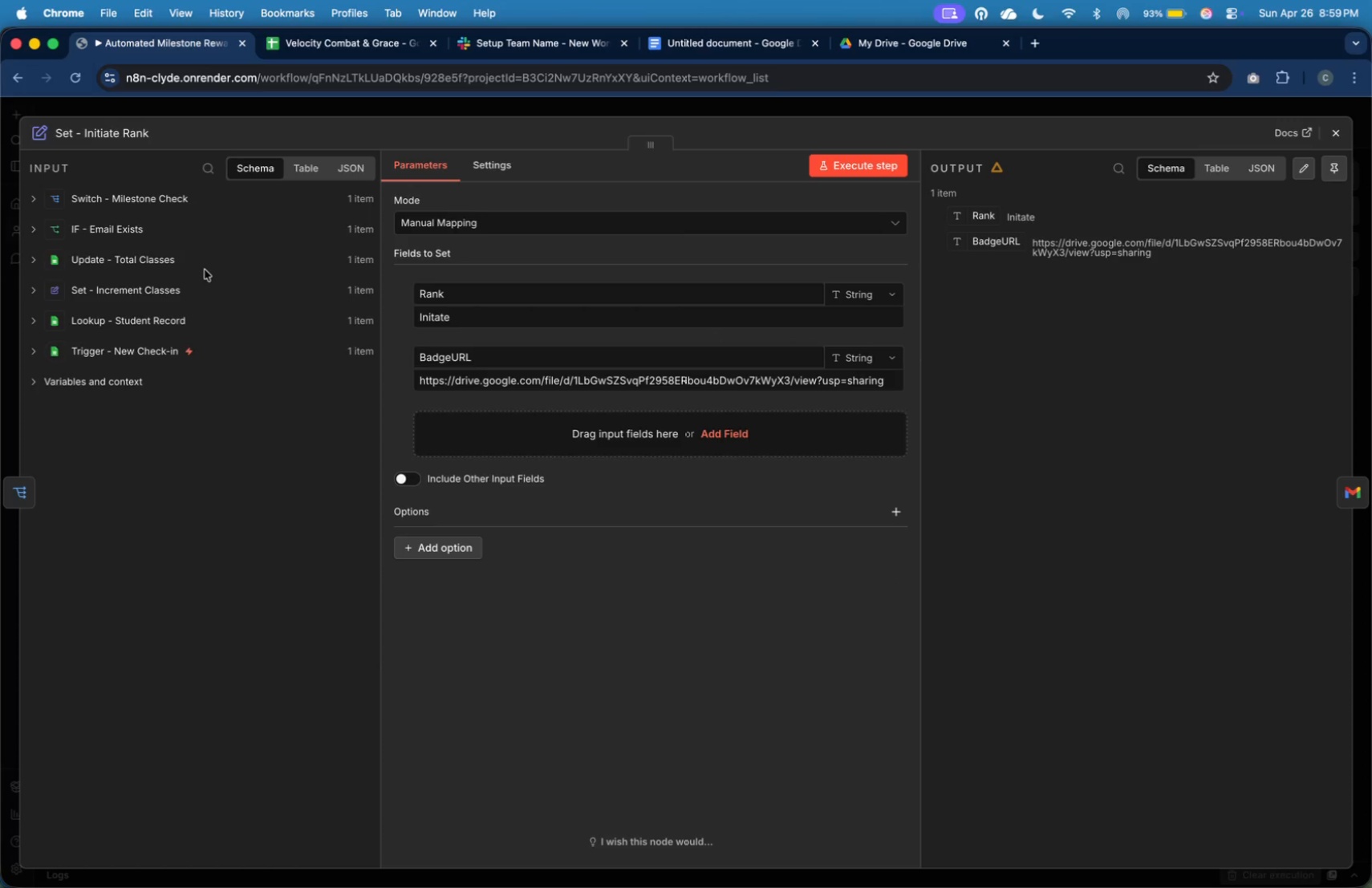 
left_click([205, 267])
 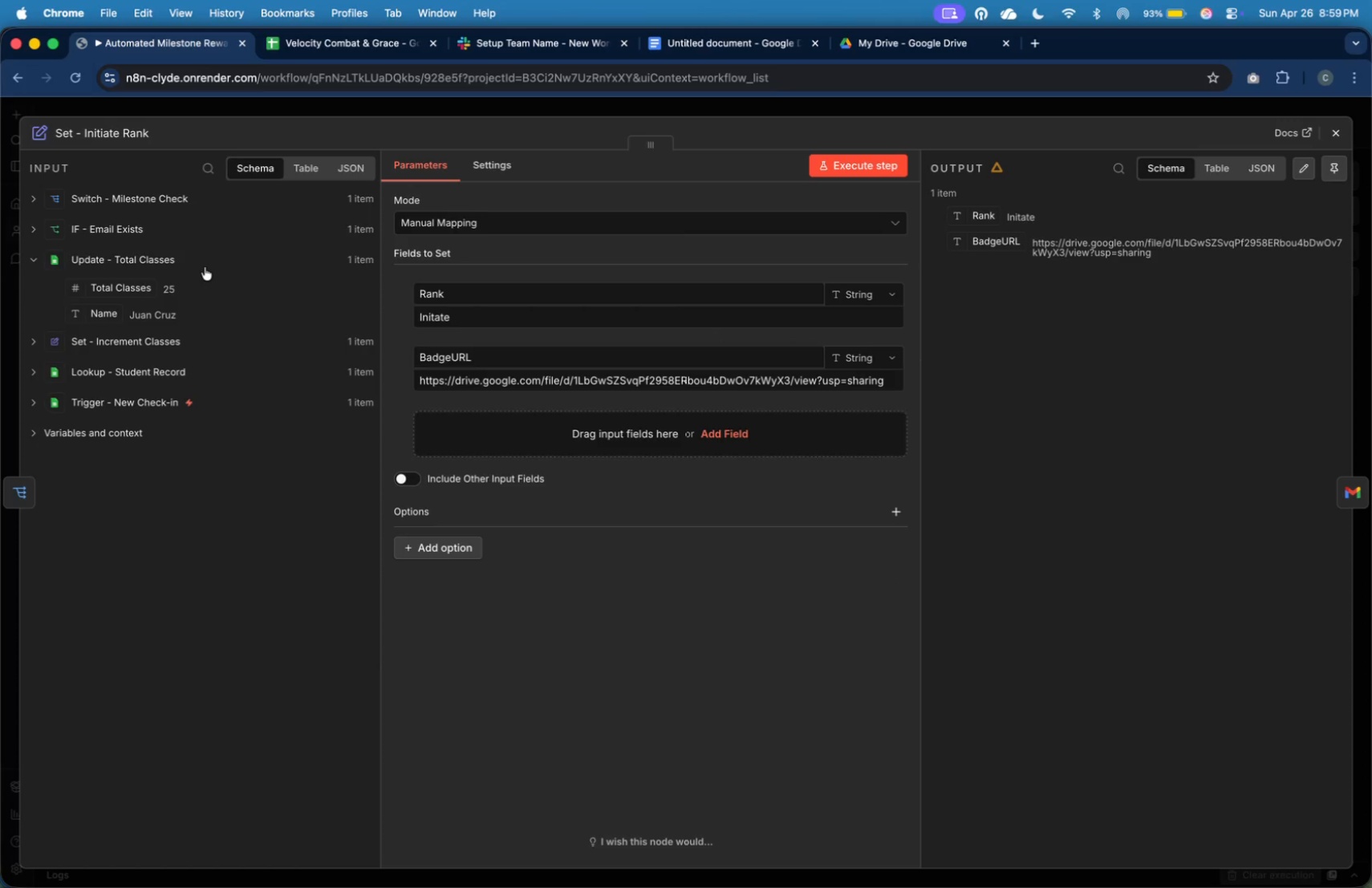 
left_click([205, 267])
 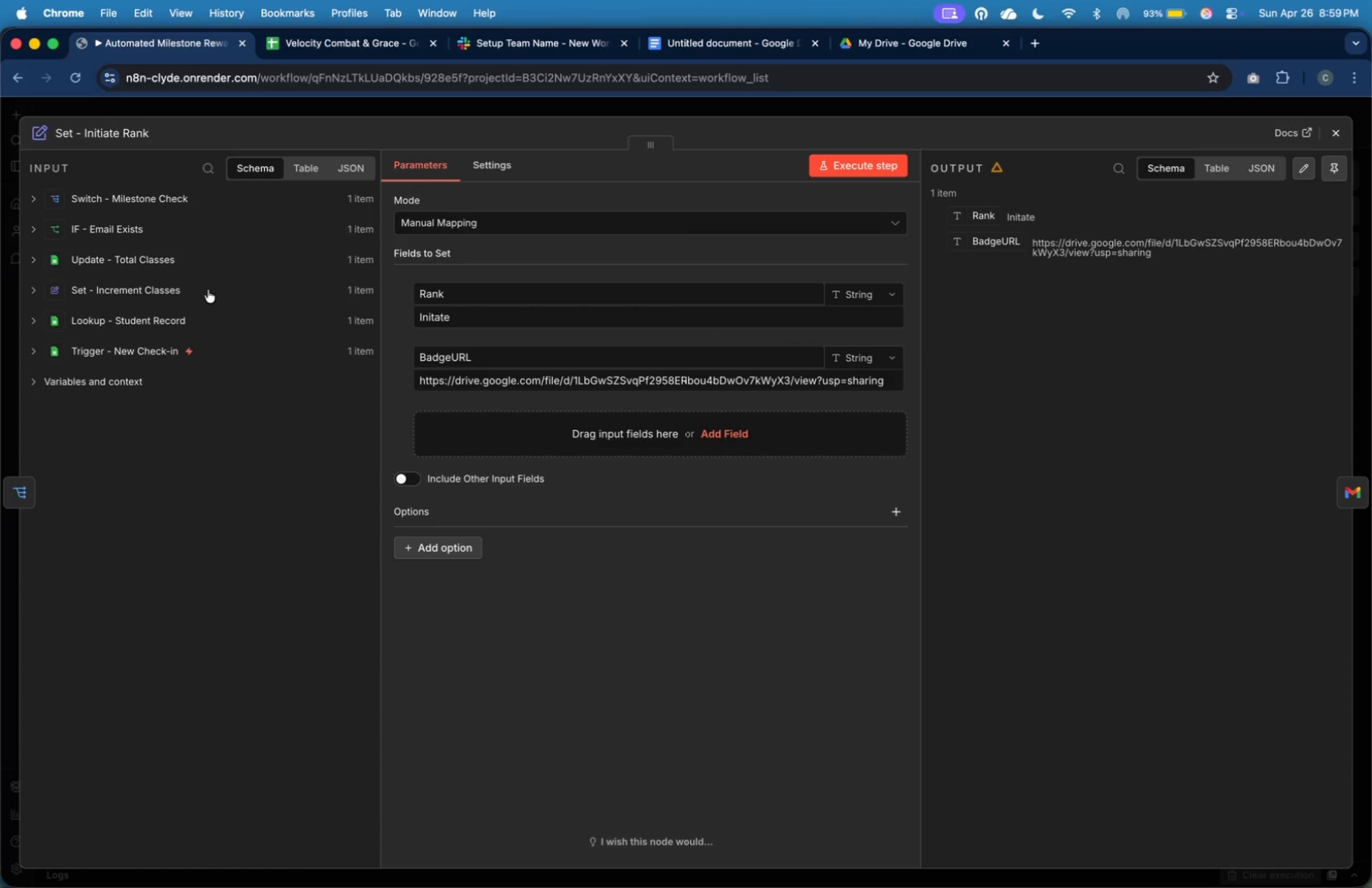 
double_click([208, 290])
 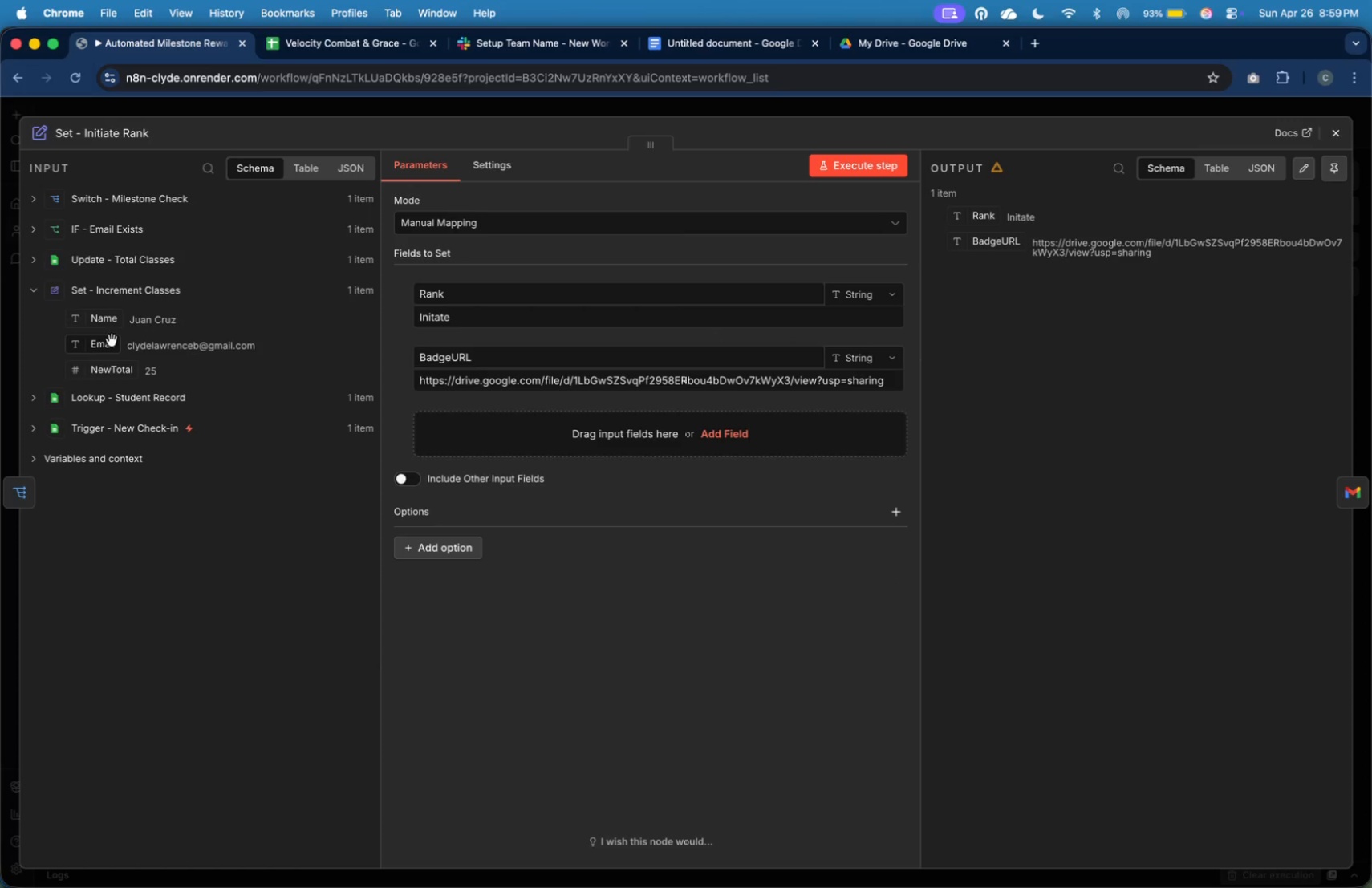 
left_click_drag(start_coordinate=[107, 341], to_coordinate=[423, 441])
 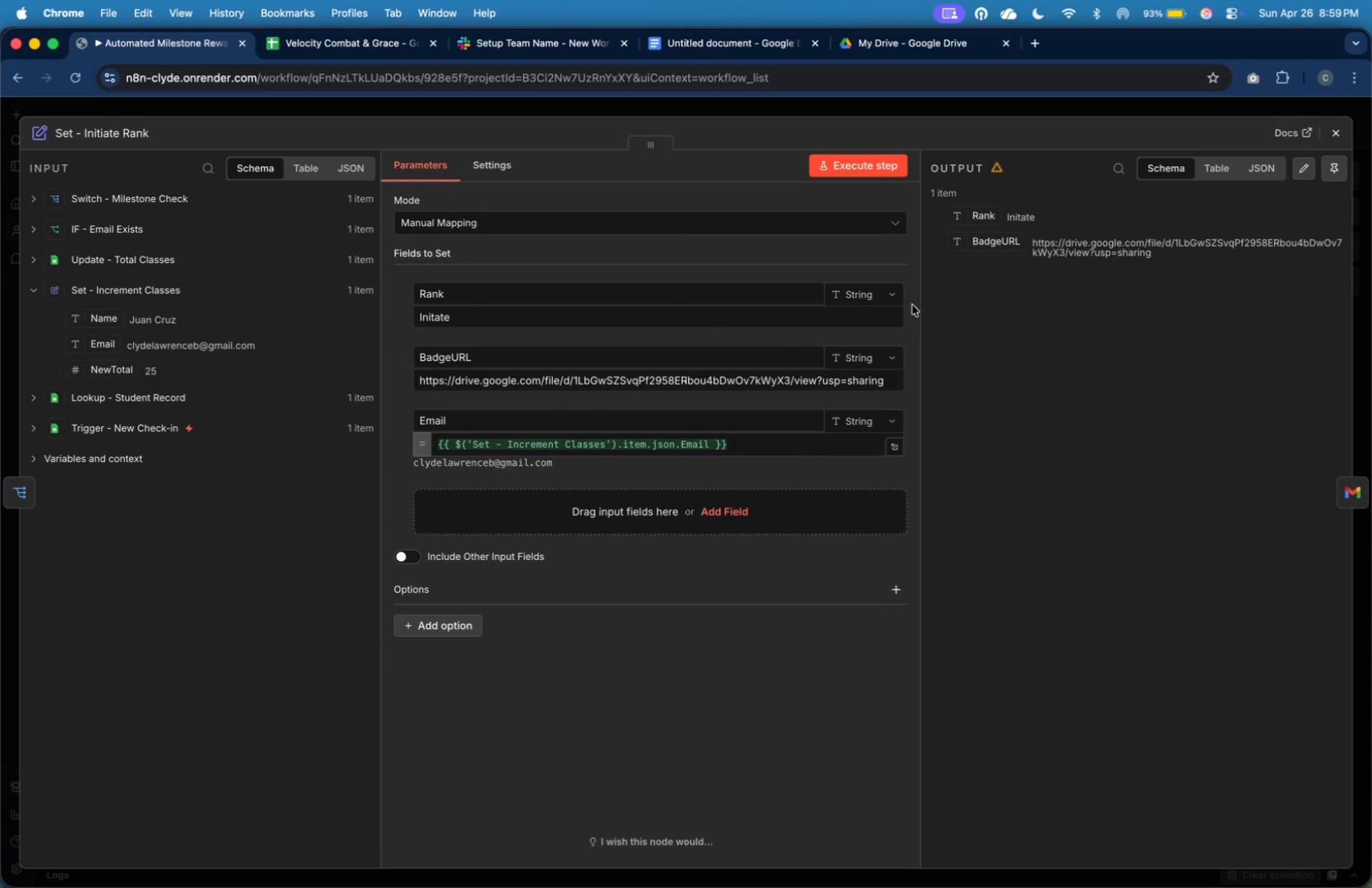 
left_click([879, 161])
 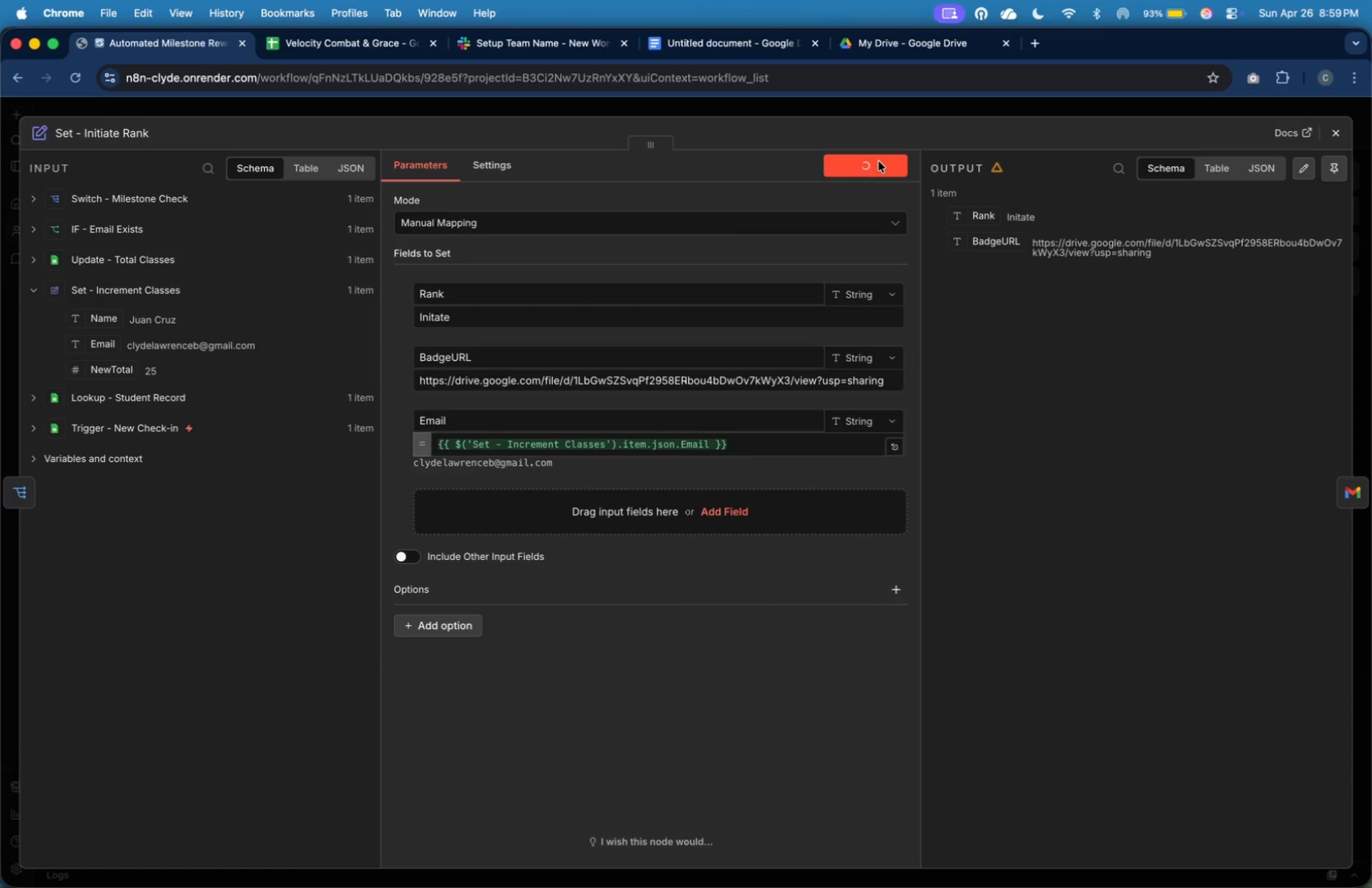 
wait(16.05)
 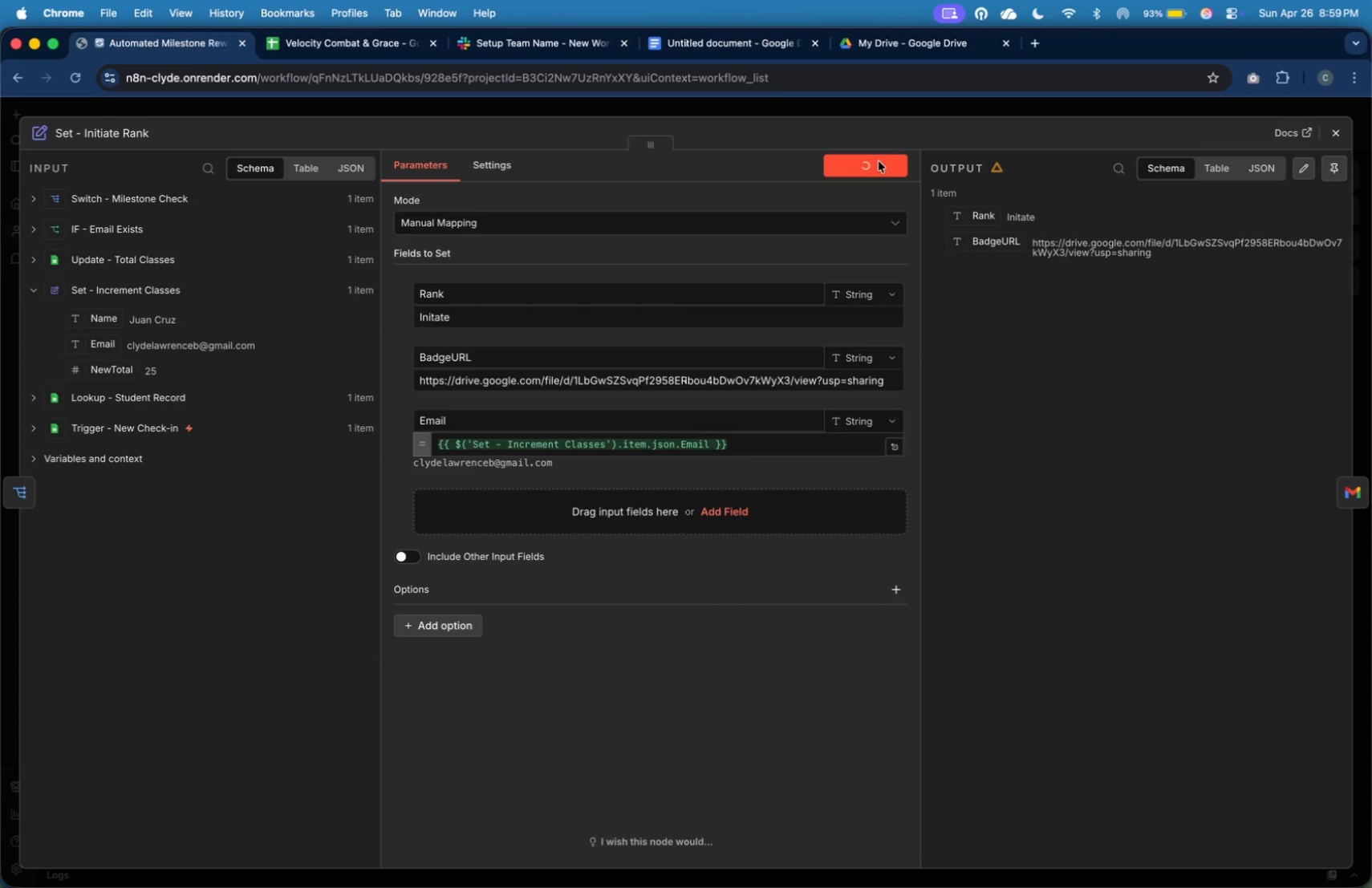 
left_click([1339, 493])
 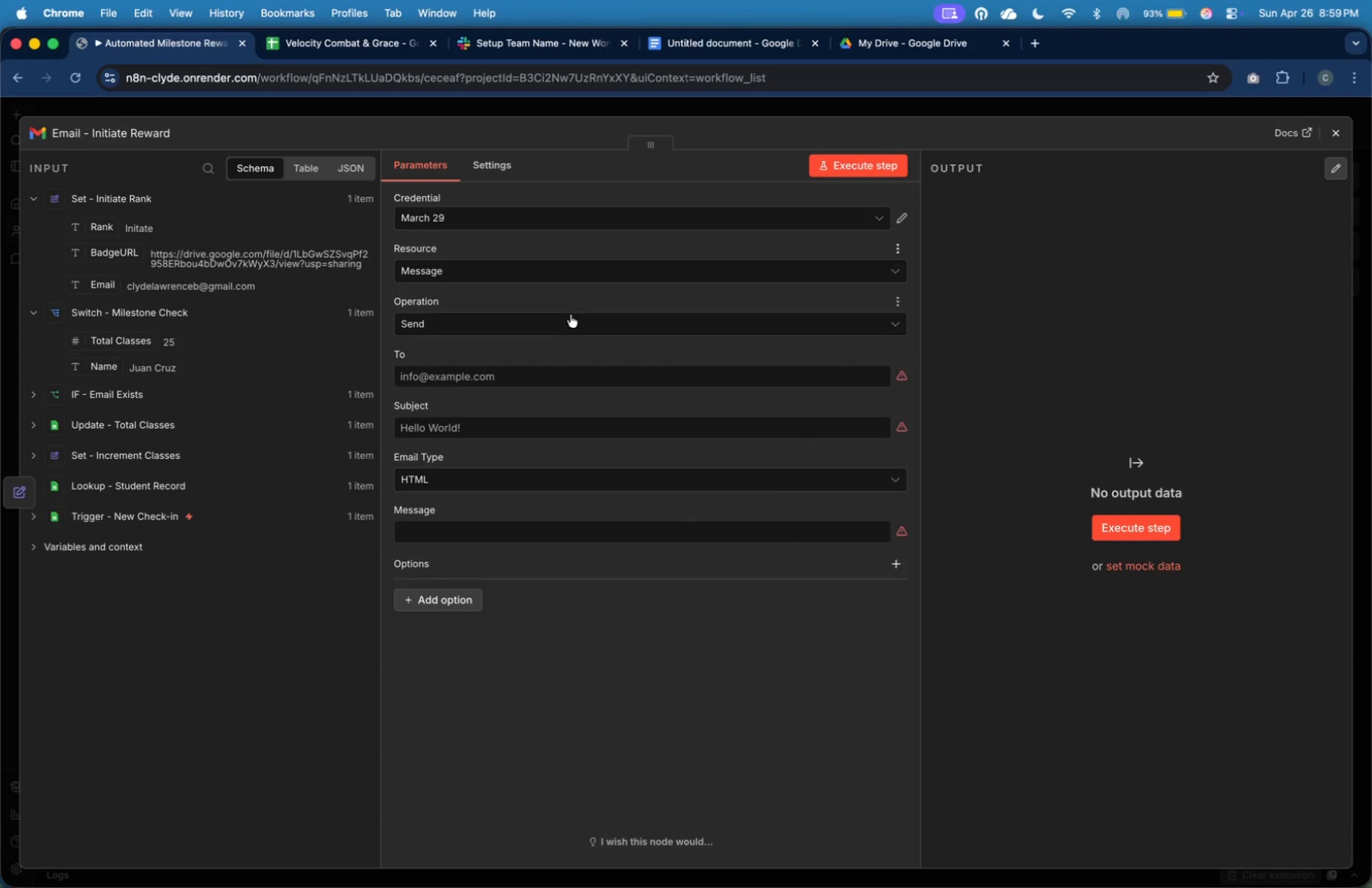 
left_click([581, 379])
 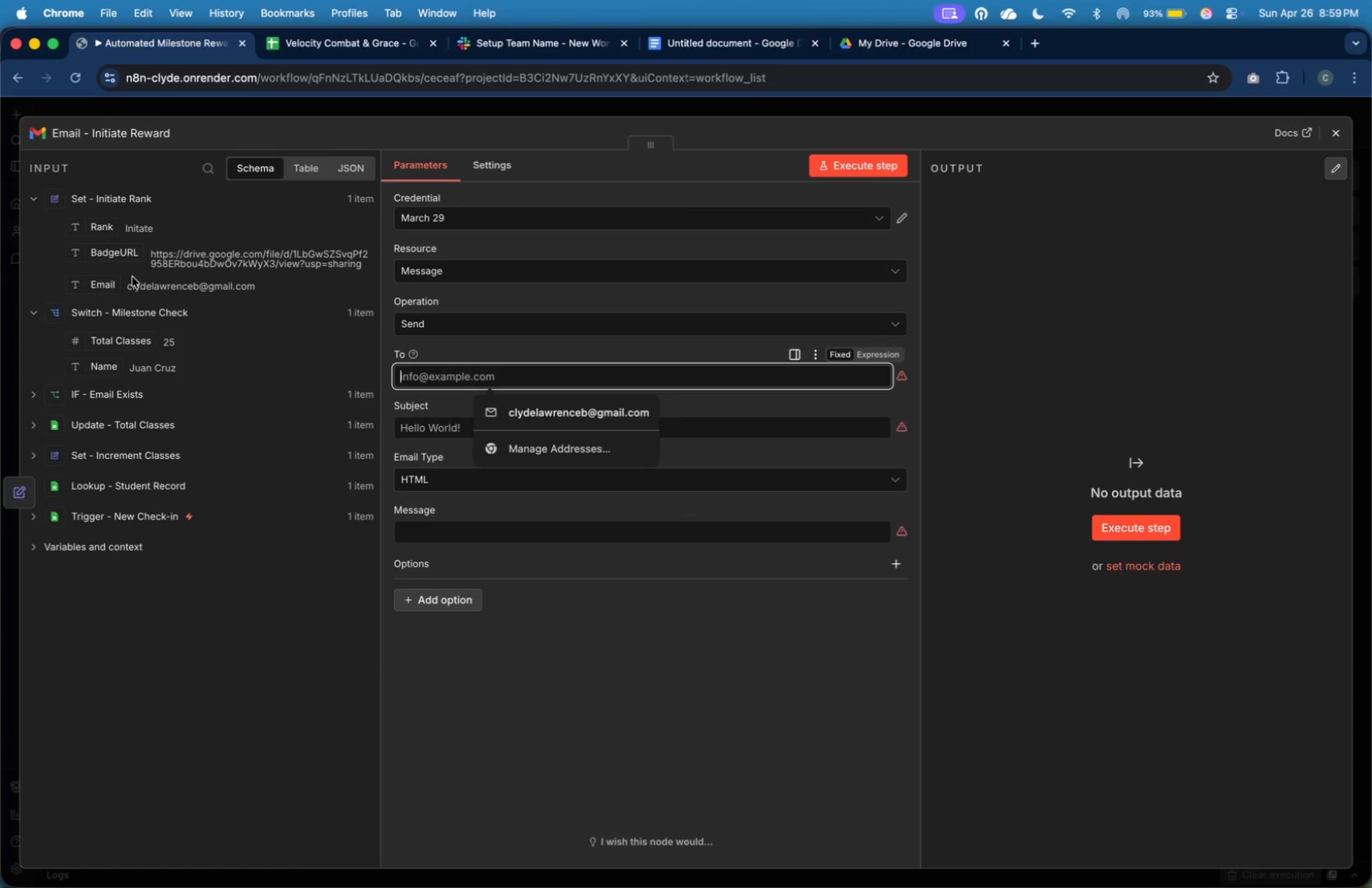 
left_click_drag(start_coordinate=[104, 286], to_coordinate=[433, 387])
 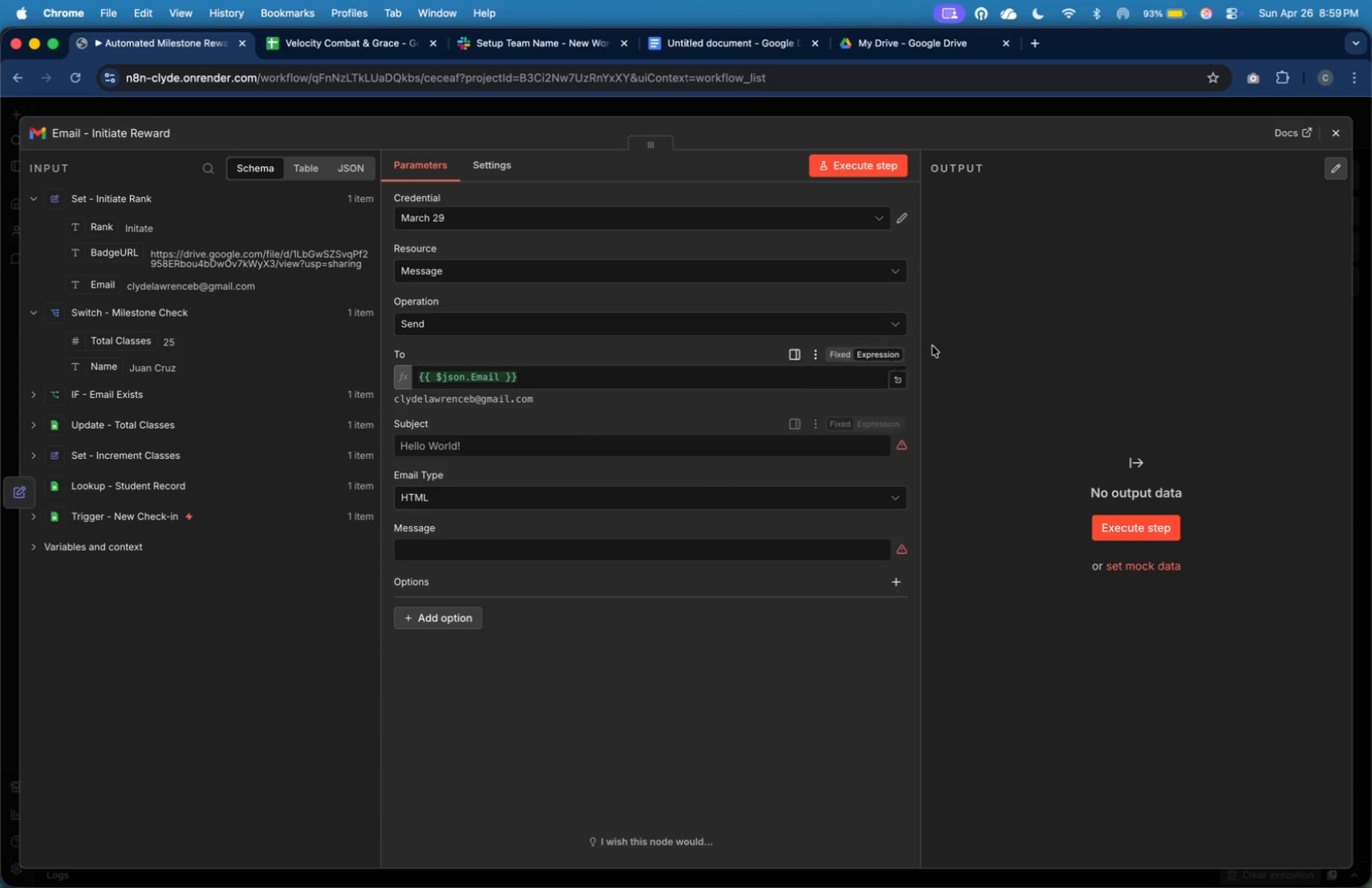 
left_click([993, 337])
 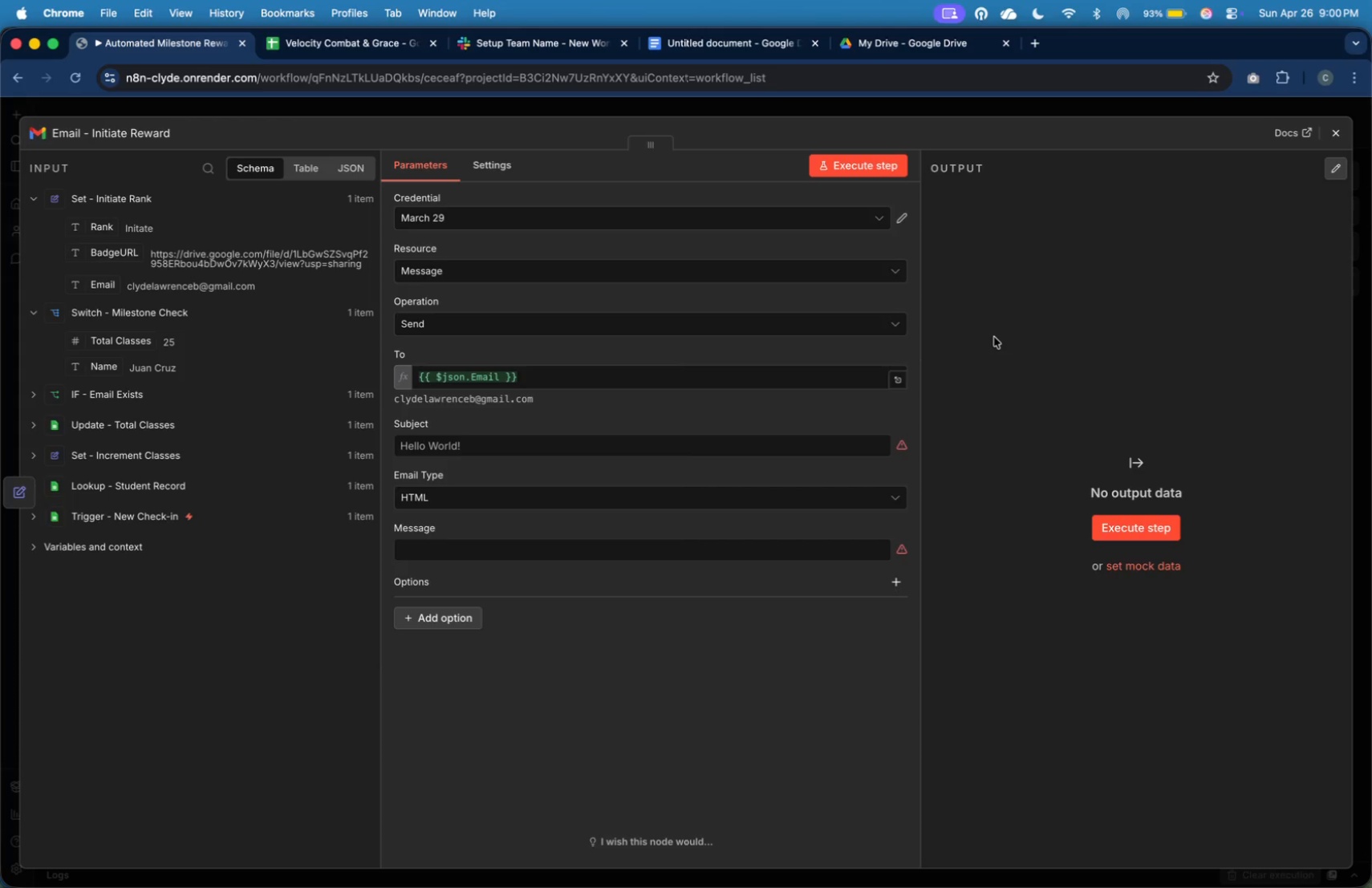 
wait(24.35)
 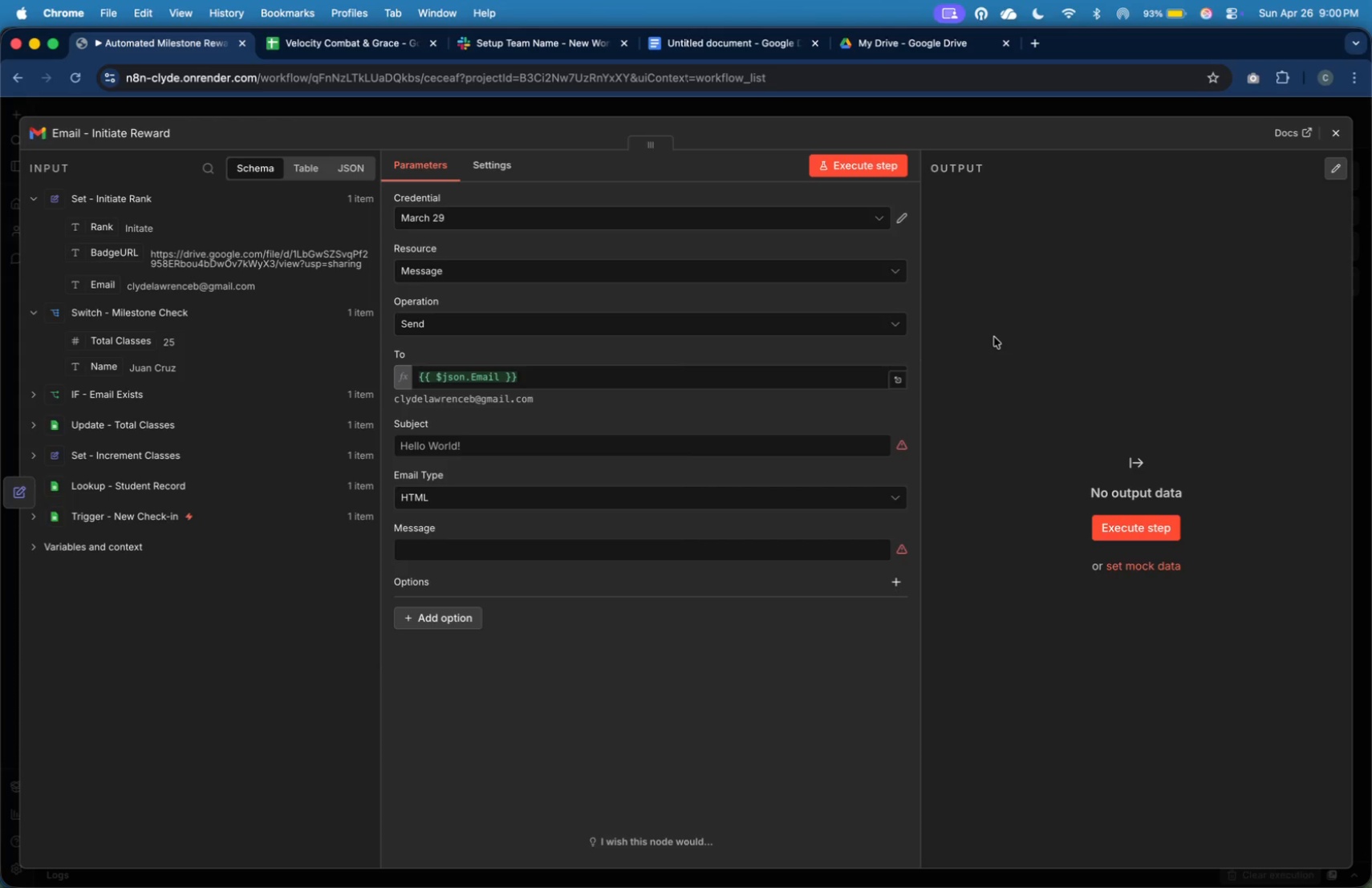 
left_click([554, 446])
 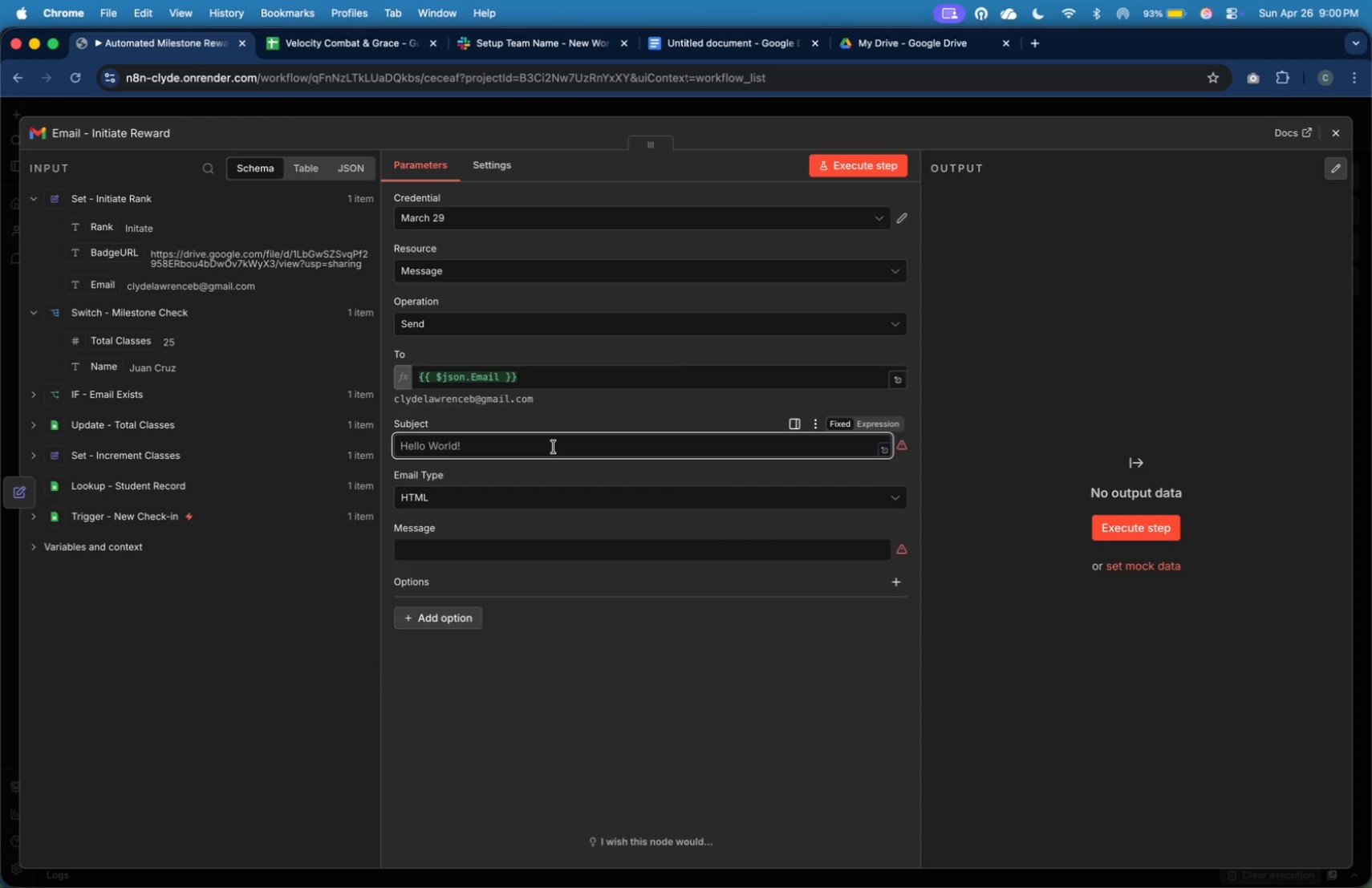 
wait(6.34)
 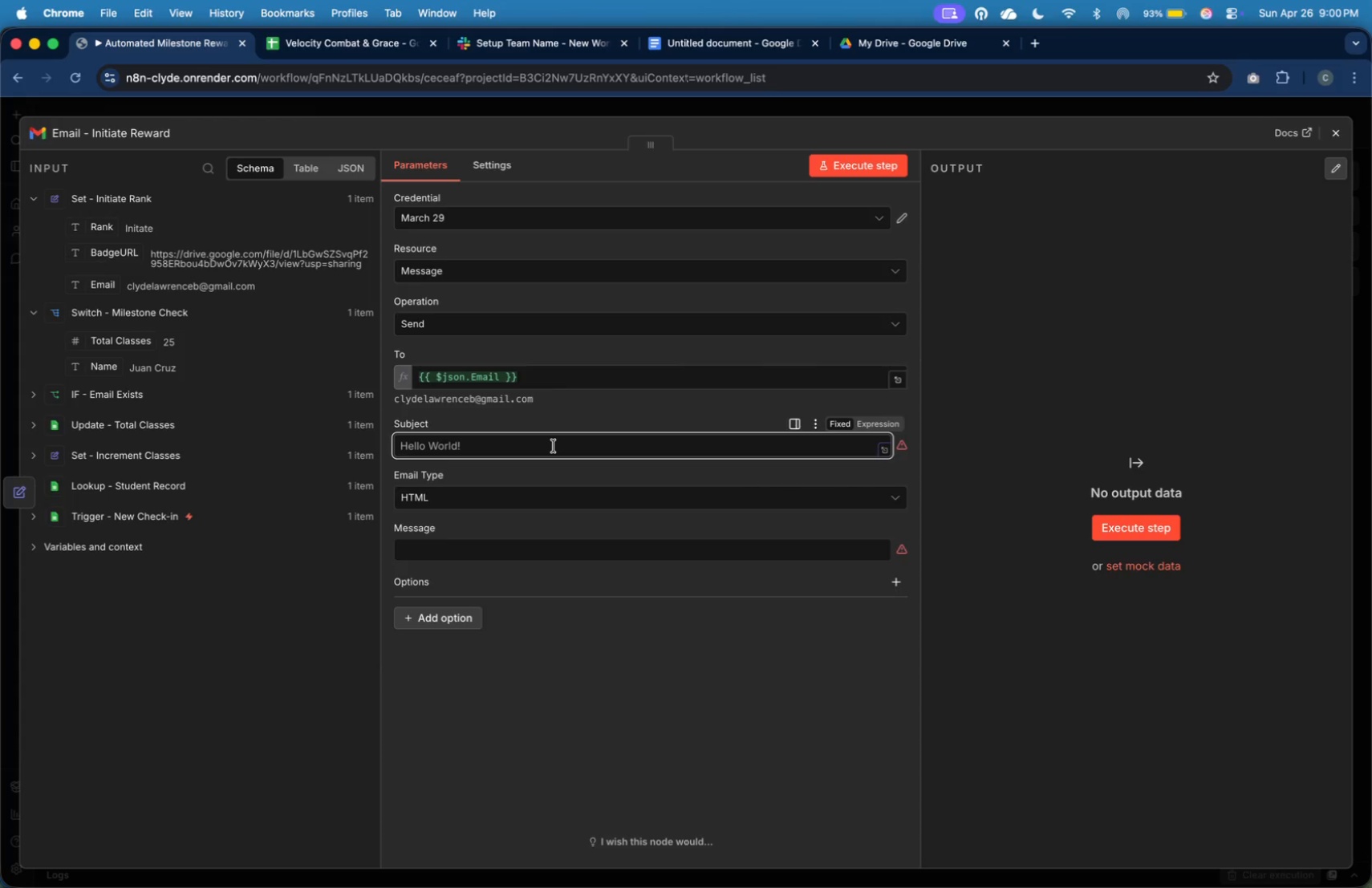 
type(Welcome to Initate R)
 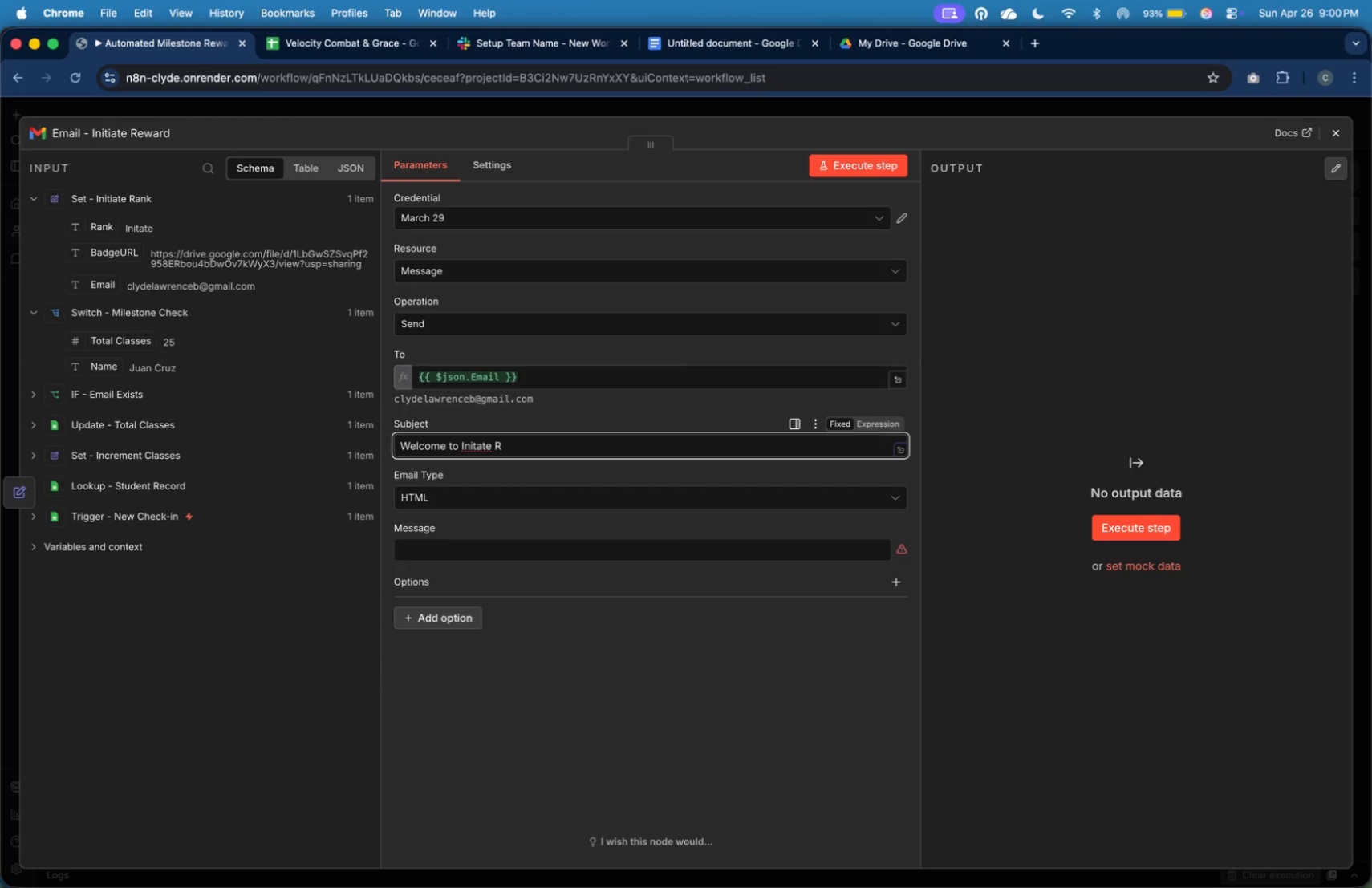 
key(ArrowLeft)
 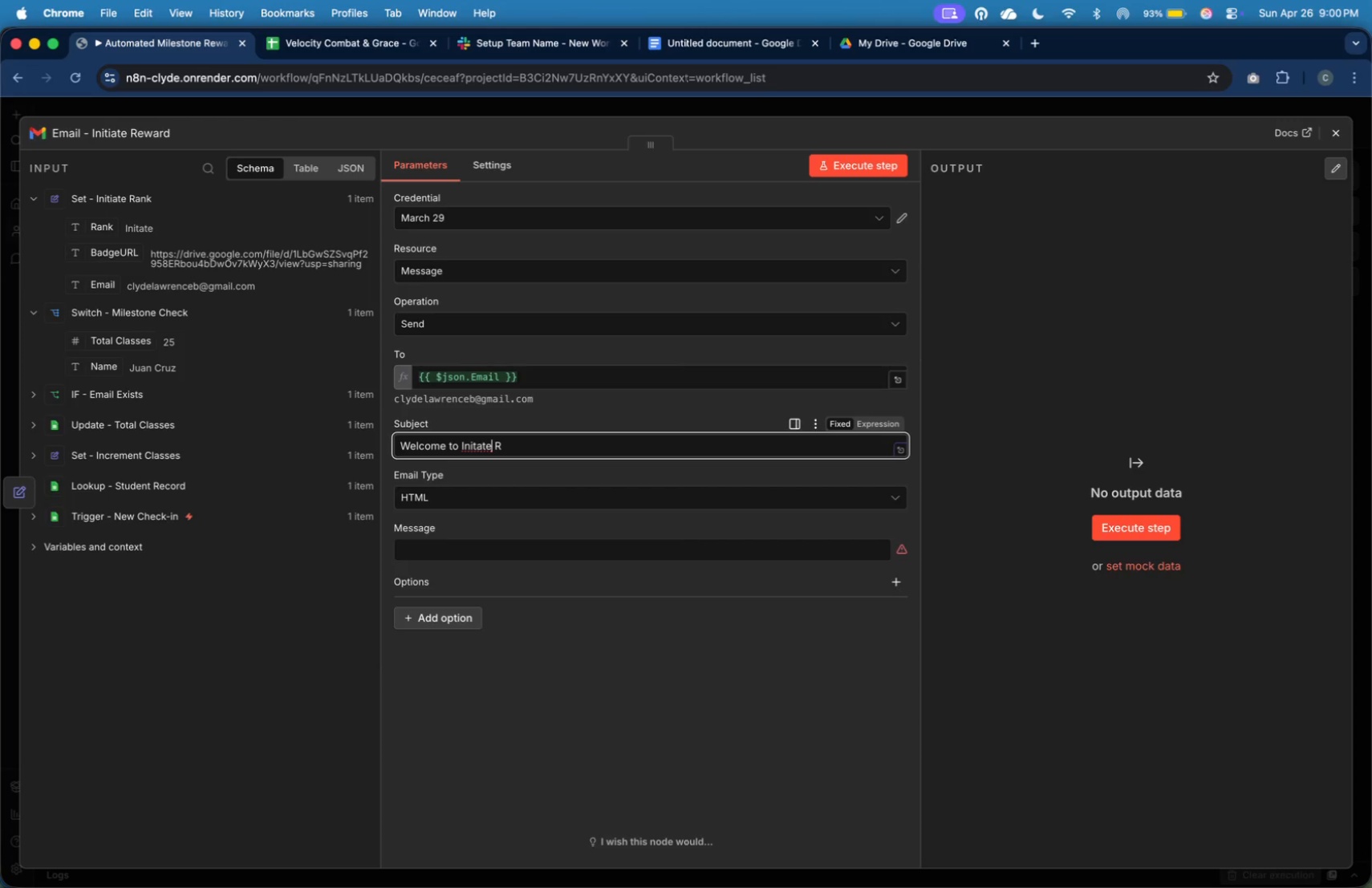 
key(ArrowLeft)